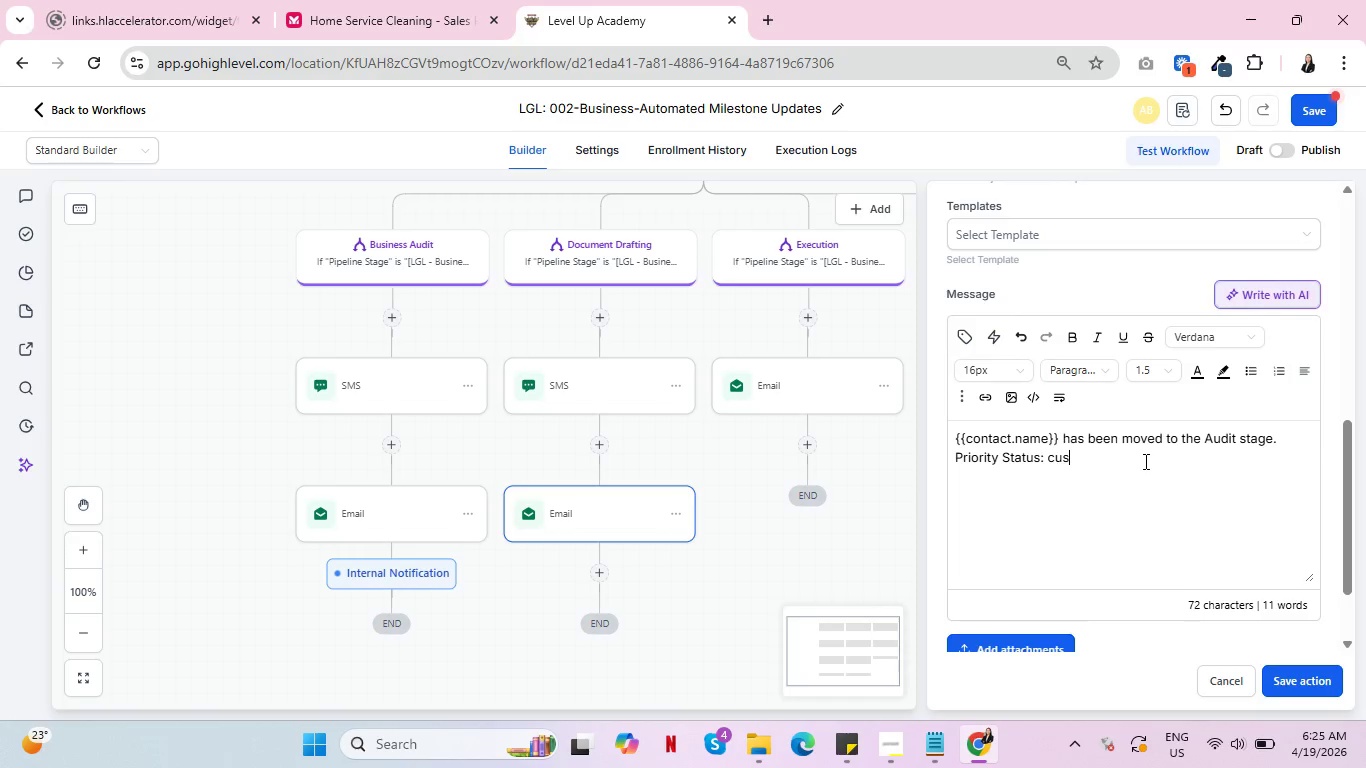 
key(Backspace)
 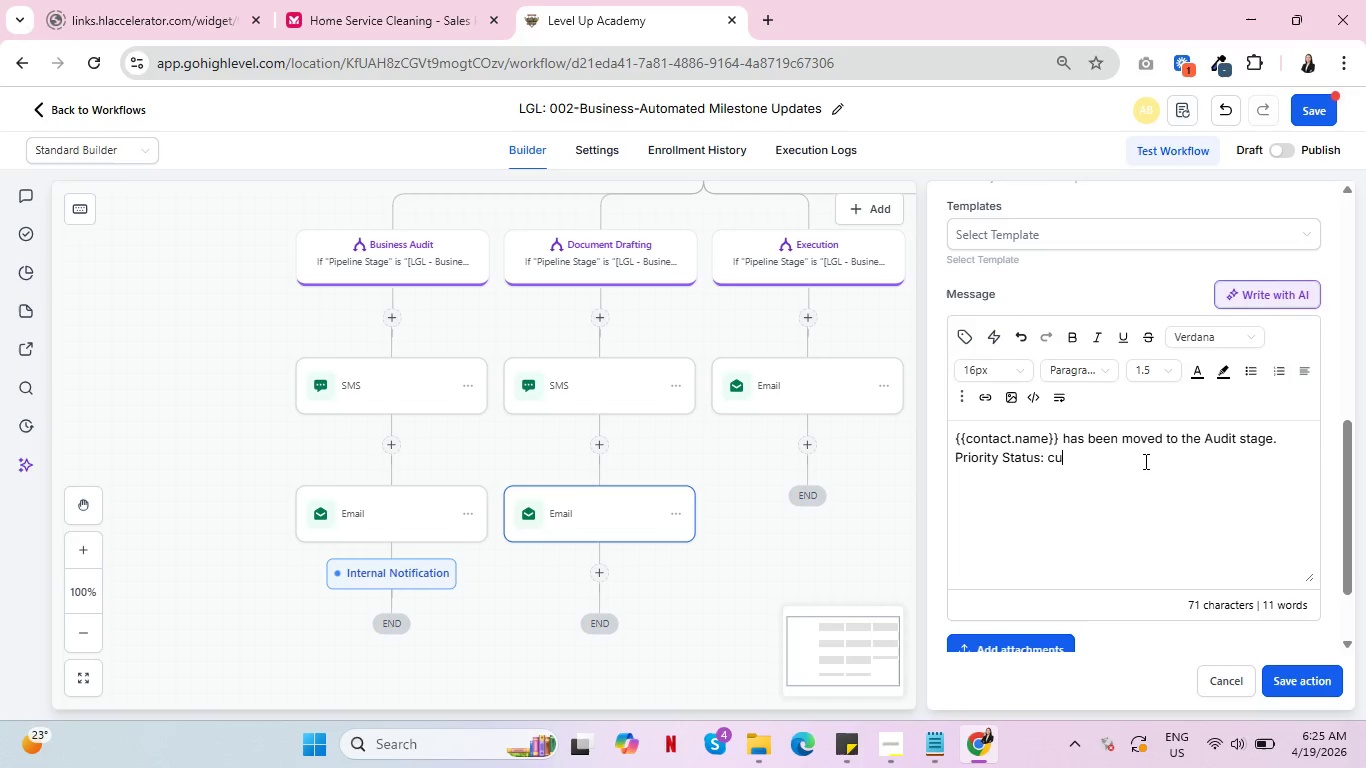 
key(Backspace)
 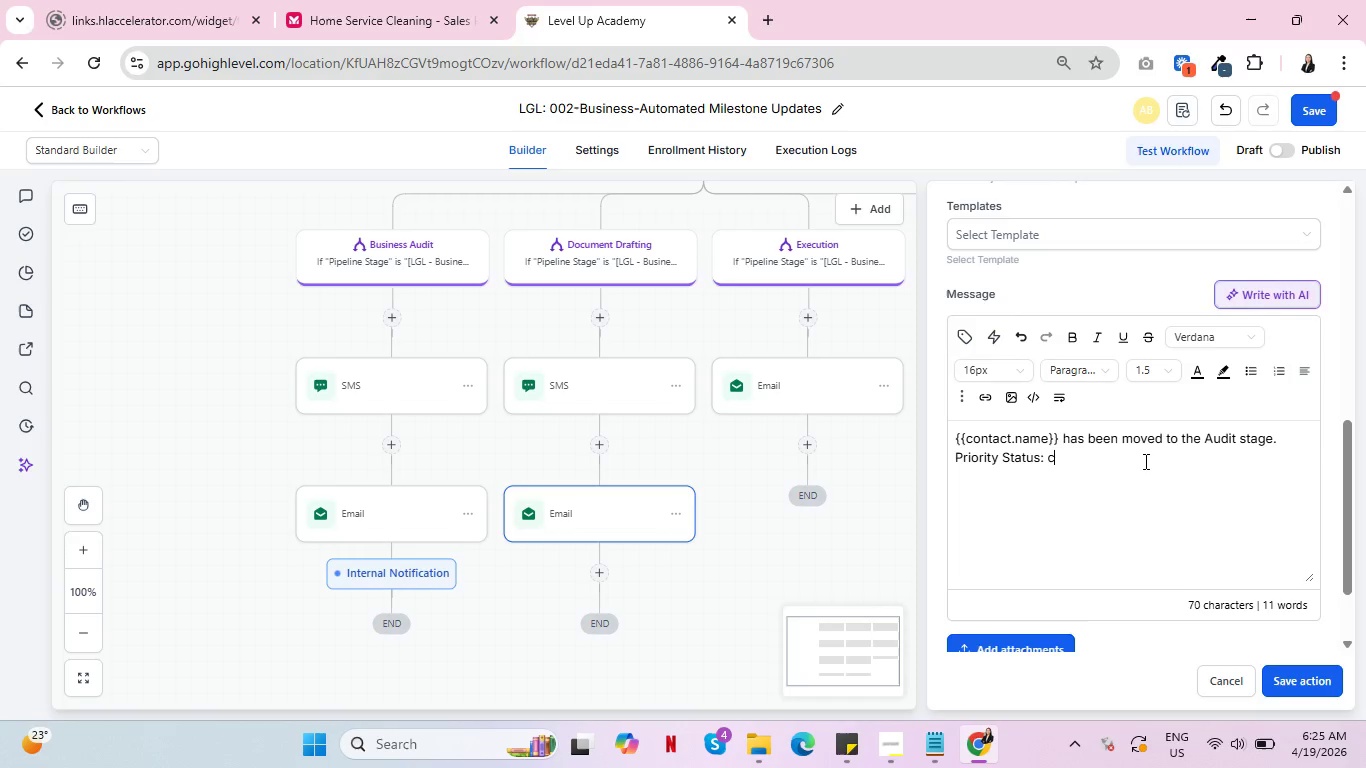 
key(Backspace)
 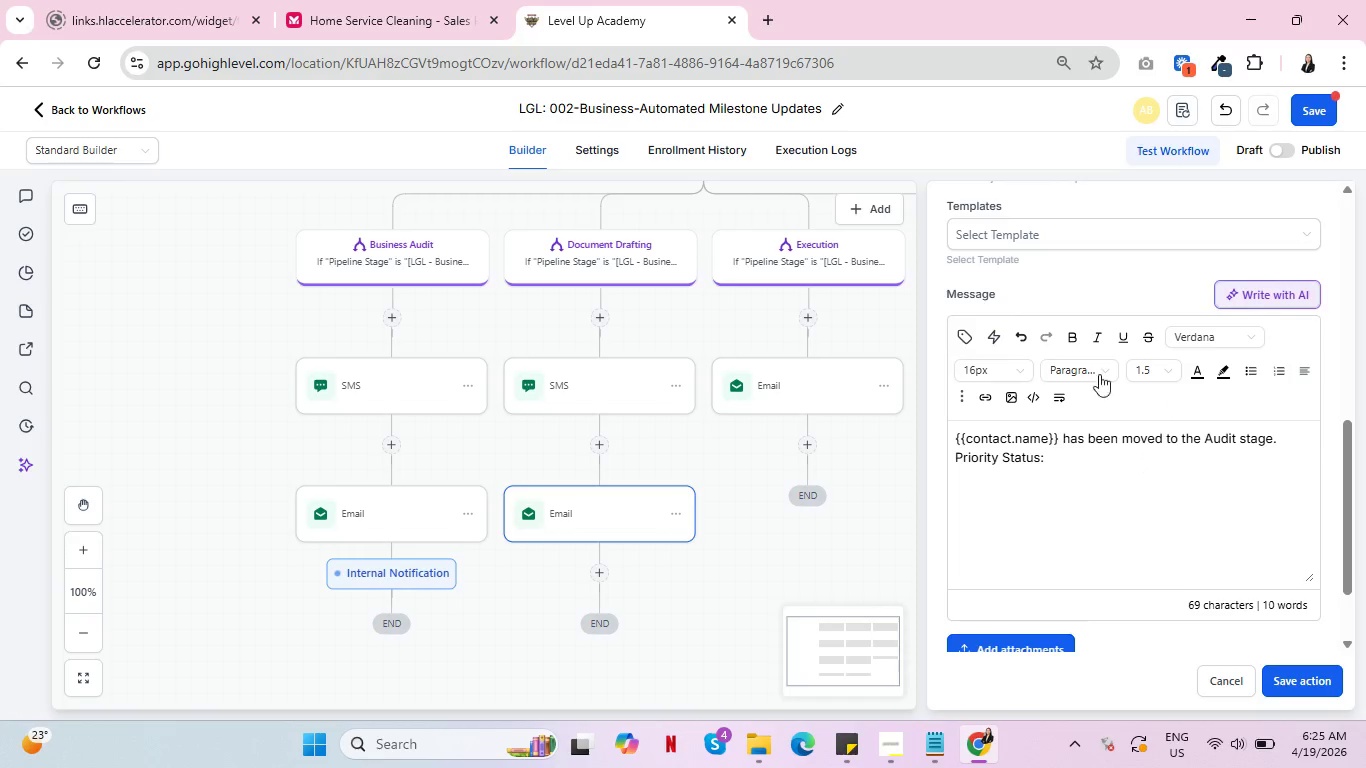 
left_click([965, 327])
 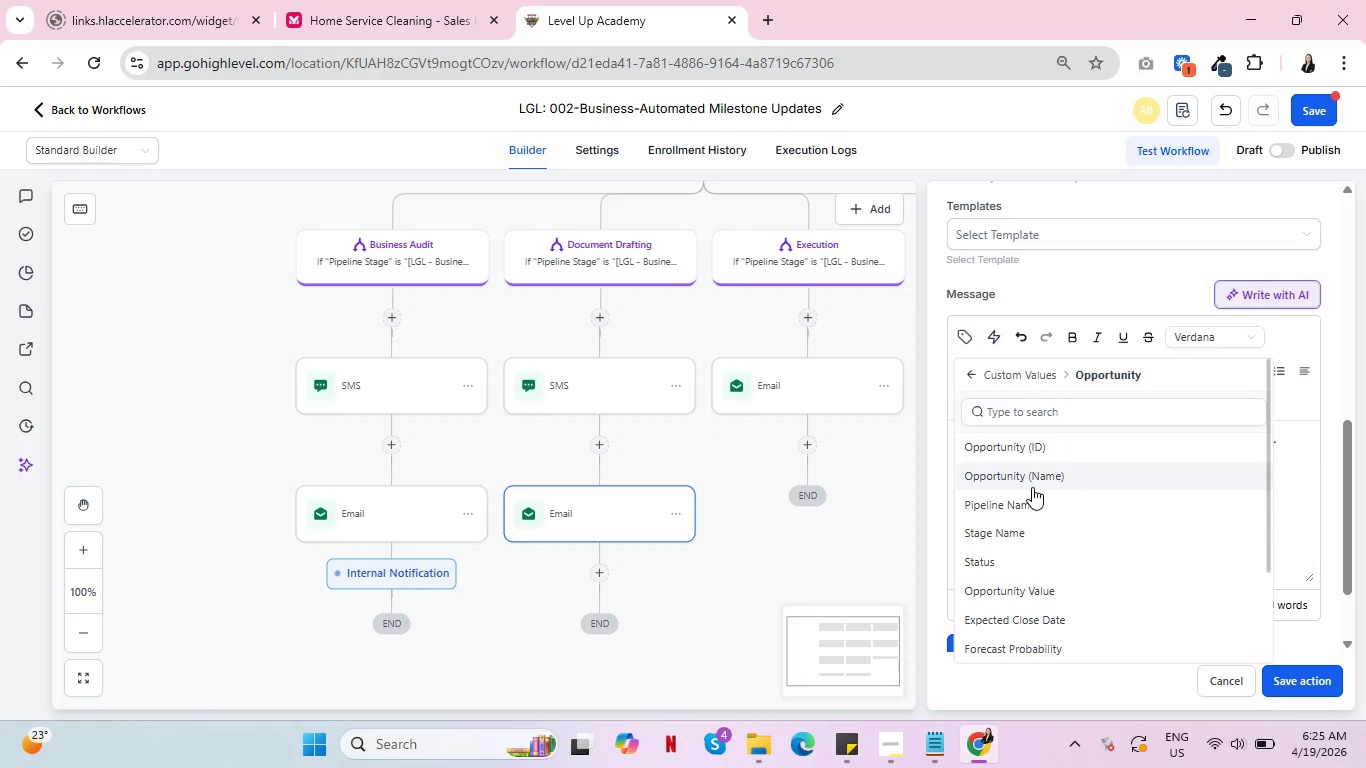 
scroll: coordinate [1049, 492], scroll_direction: up, amount: 1.0
 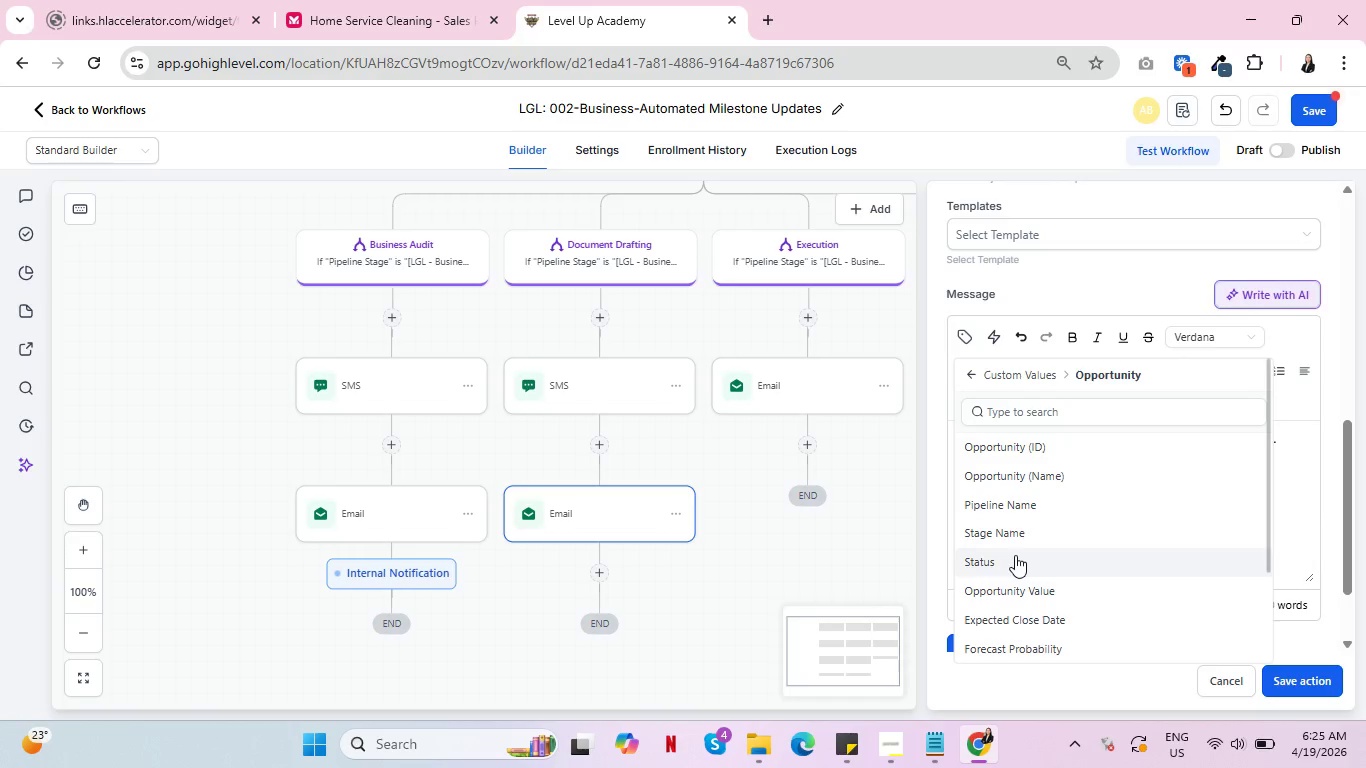 
scroll: coordinate [1026, 557], scroll_direction: down, amount: 2.0
 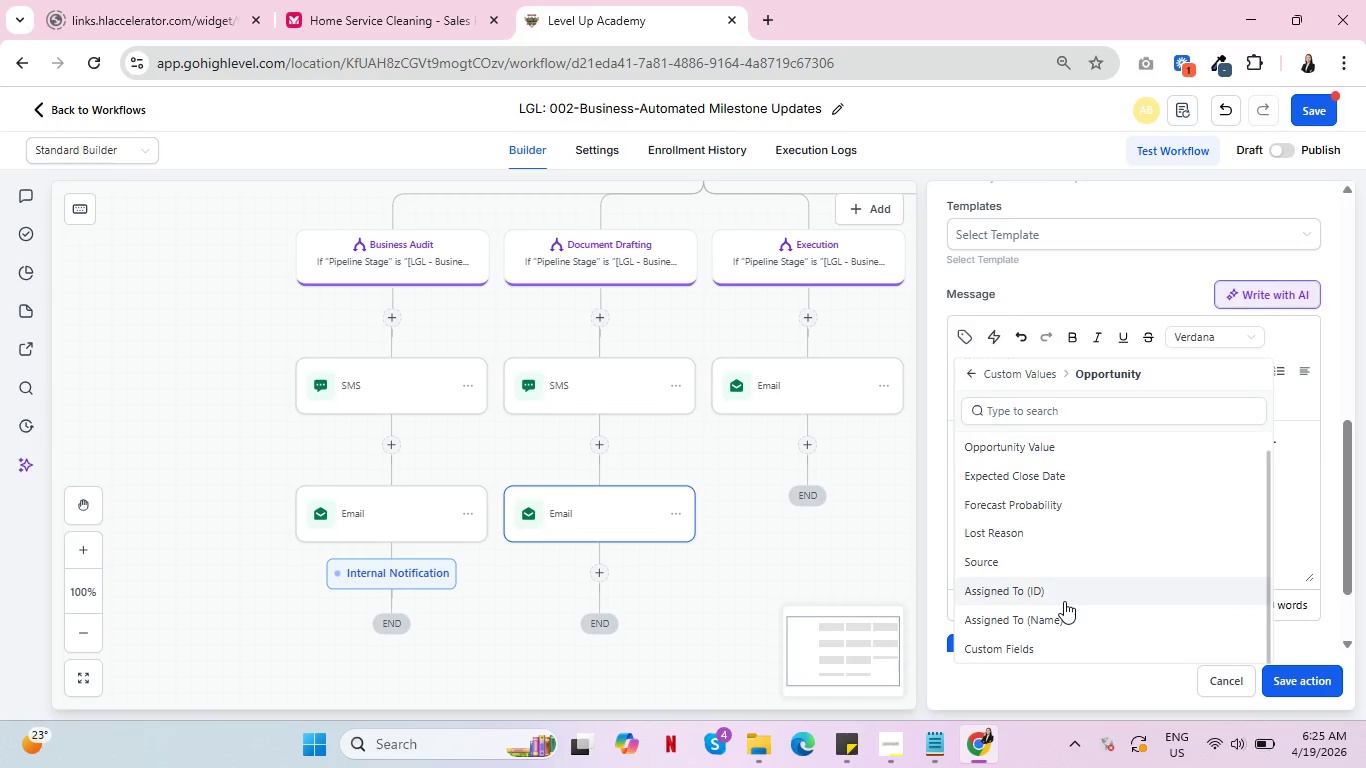 
left_click([1018, 649])
 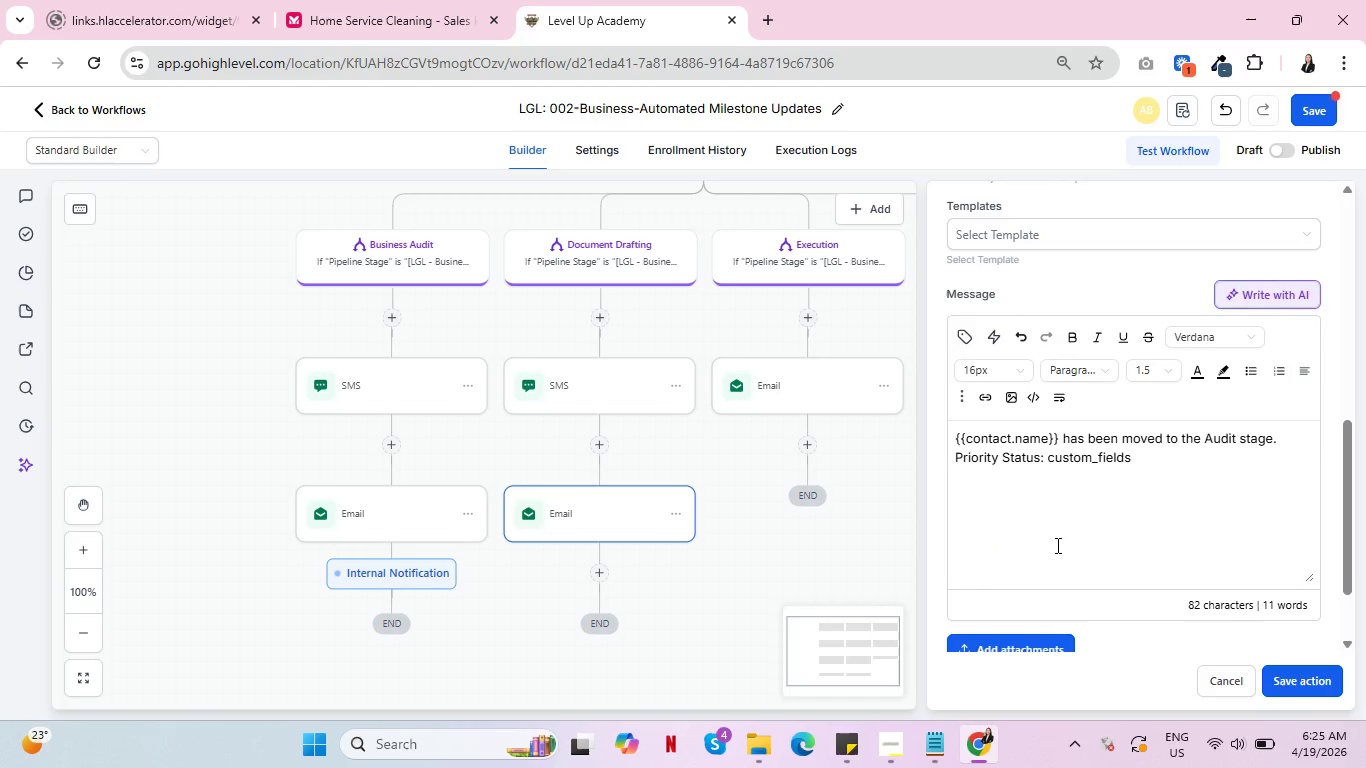 
hold_key(key=Backspace, duration=0.78)
 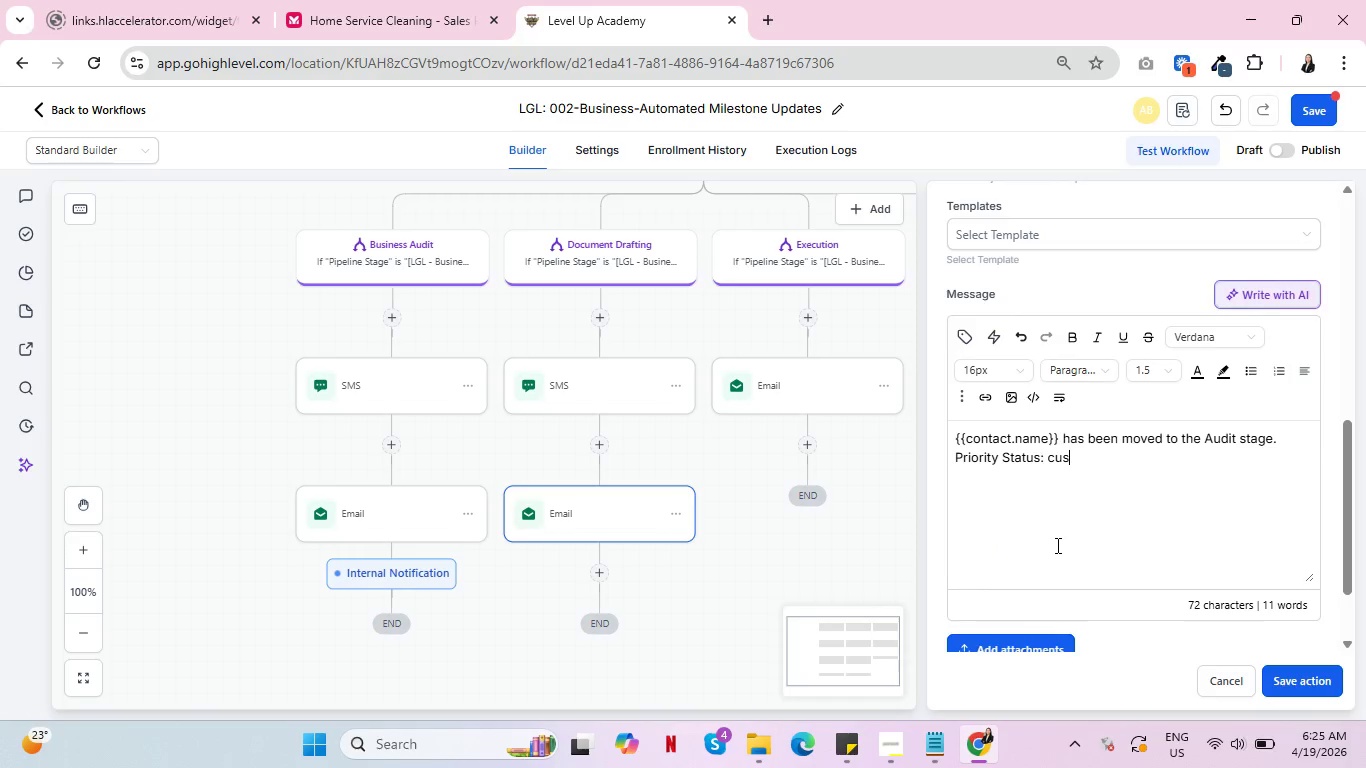 
key(Backspace)
 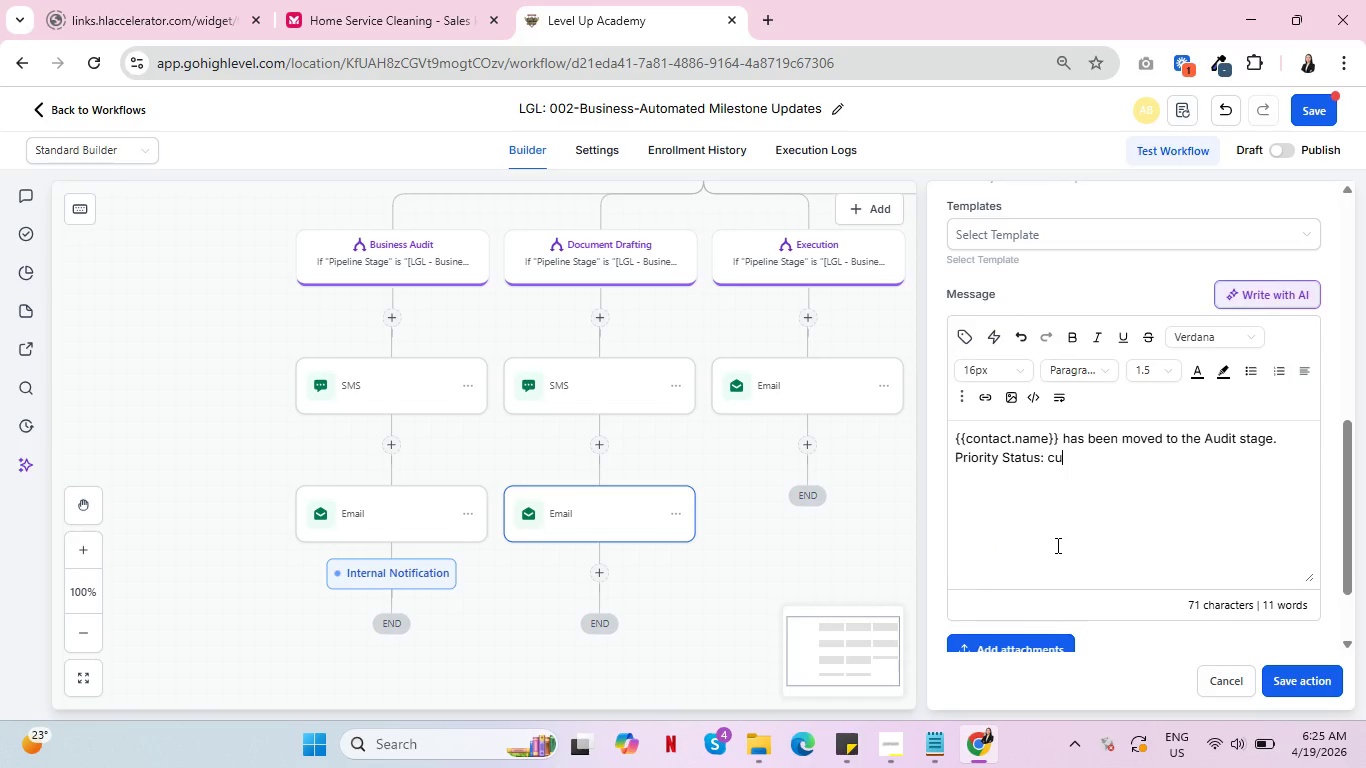 
key(Backspace)
 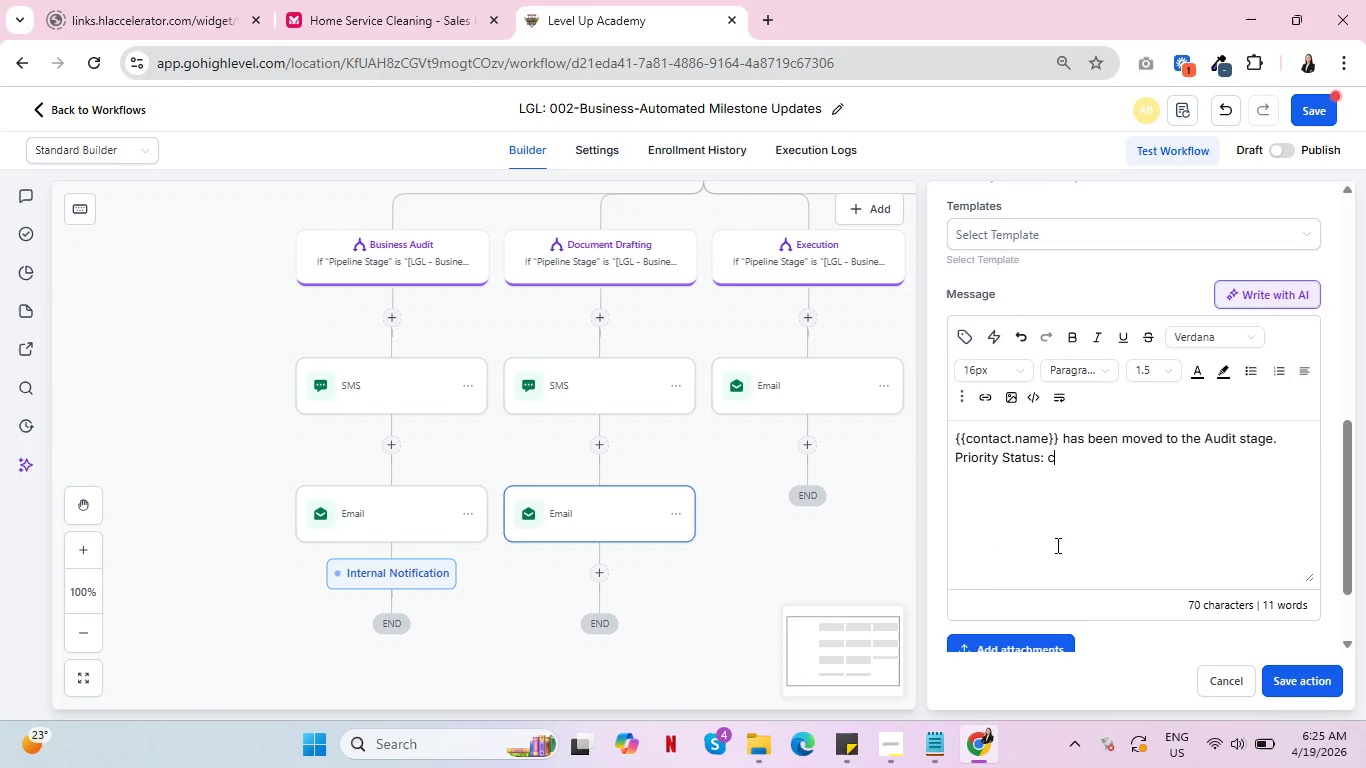 
key(Backspace)
 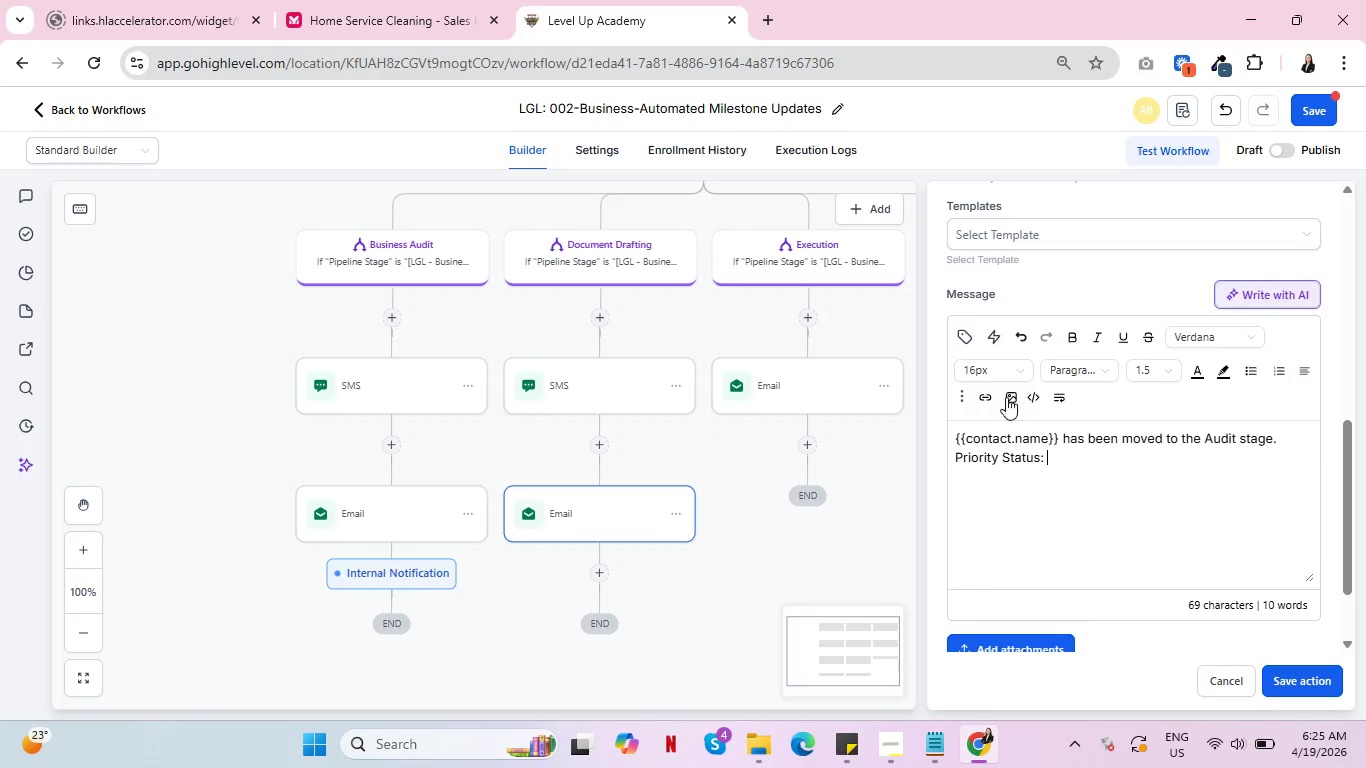 
left_click([961, 327])
 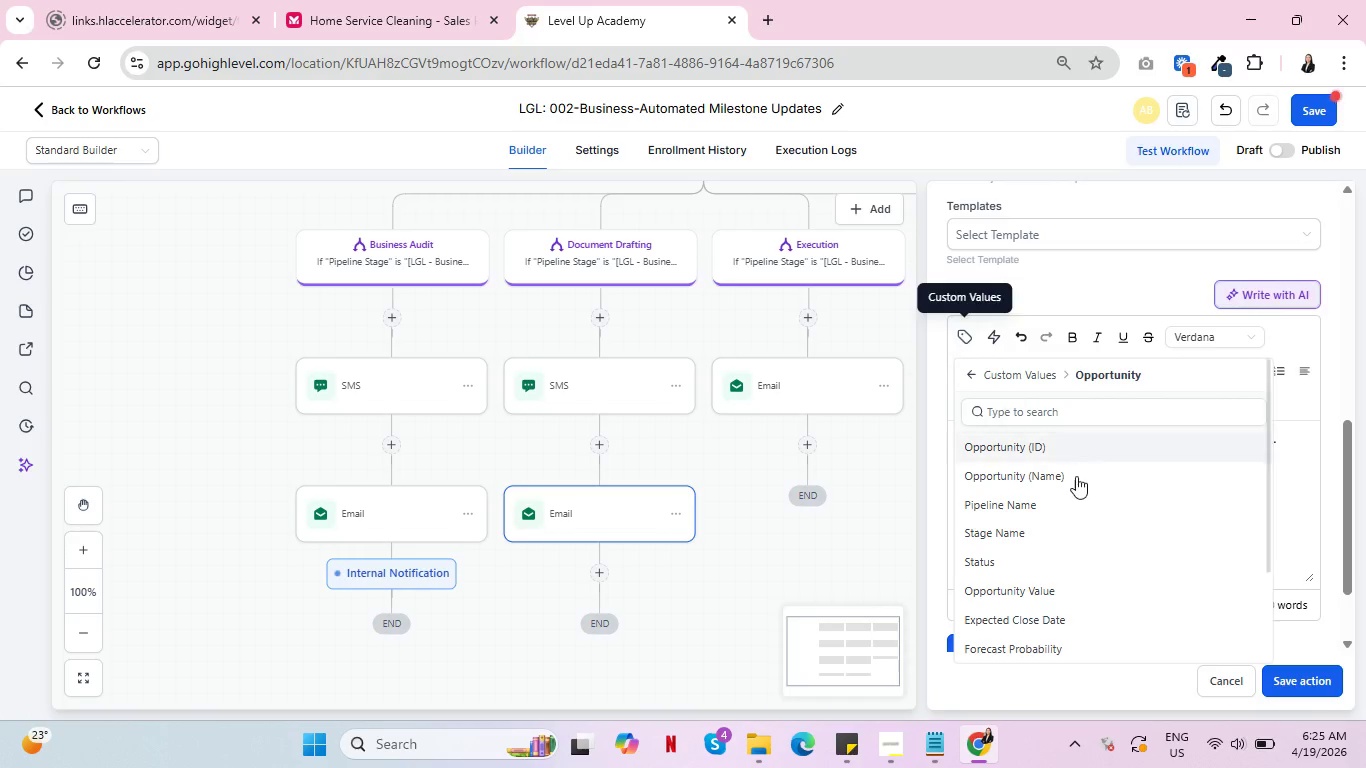 
scroll: coordinate [1100, 515], scroll_direction: up, amount: 5.0
 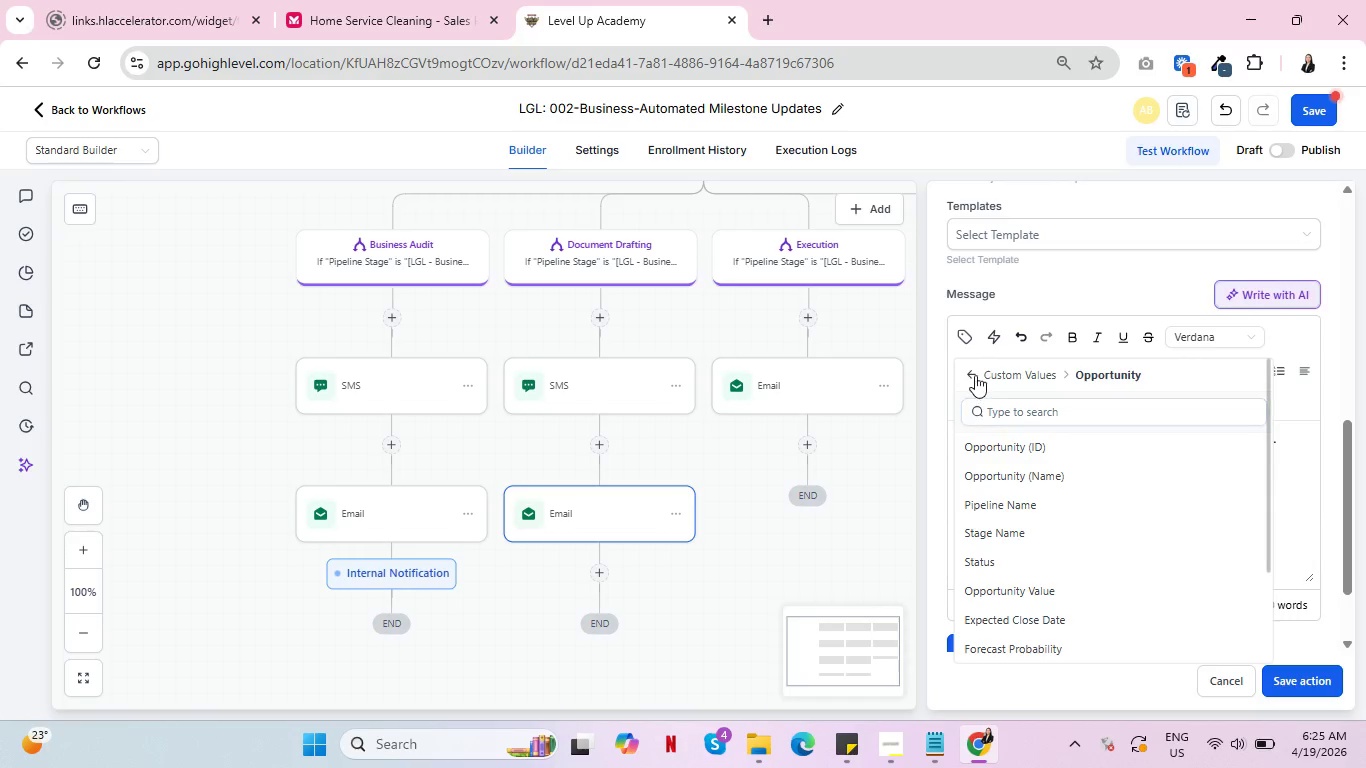 
left_click([969, 371])
 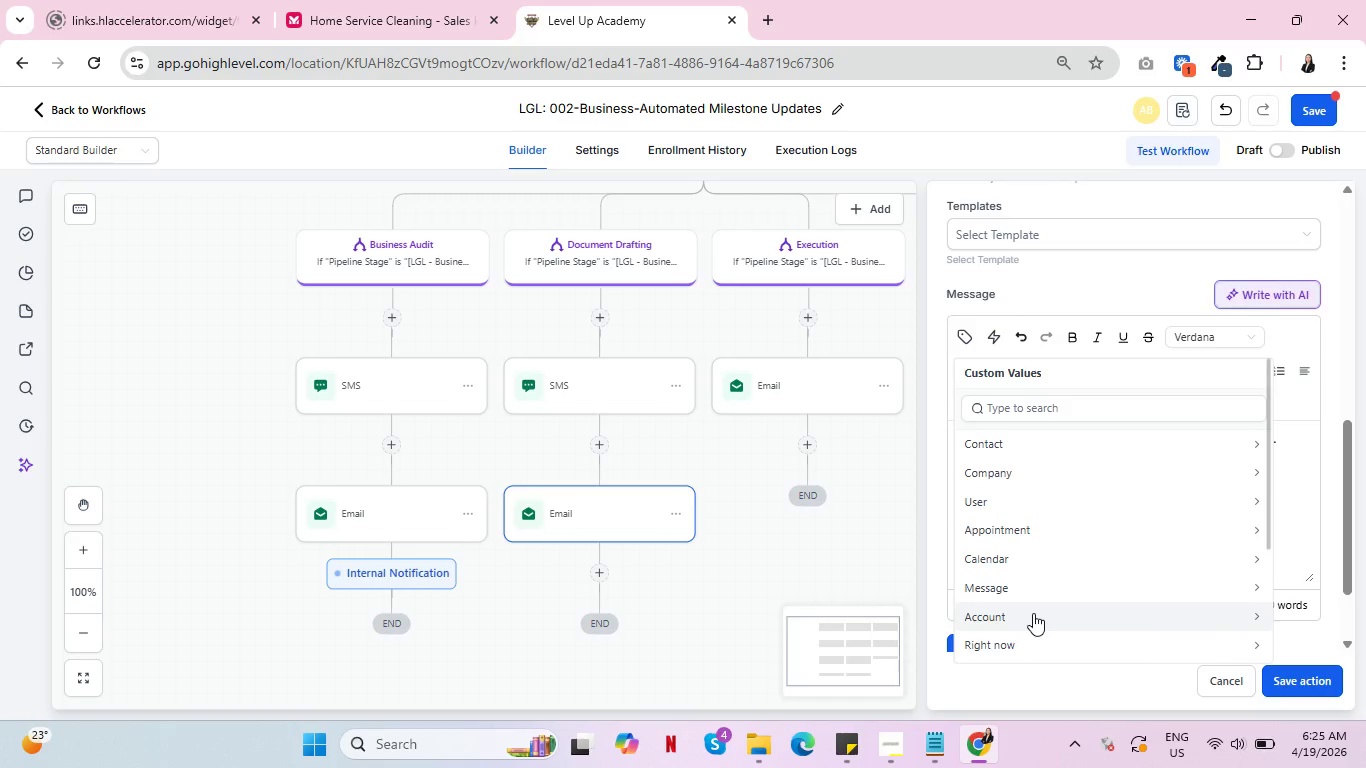 
wait(5.67)
 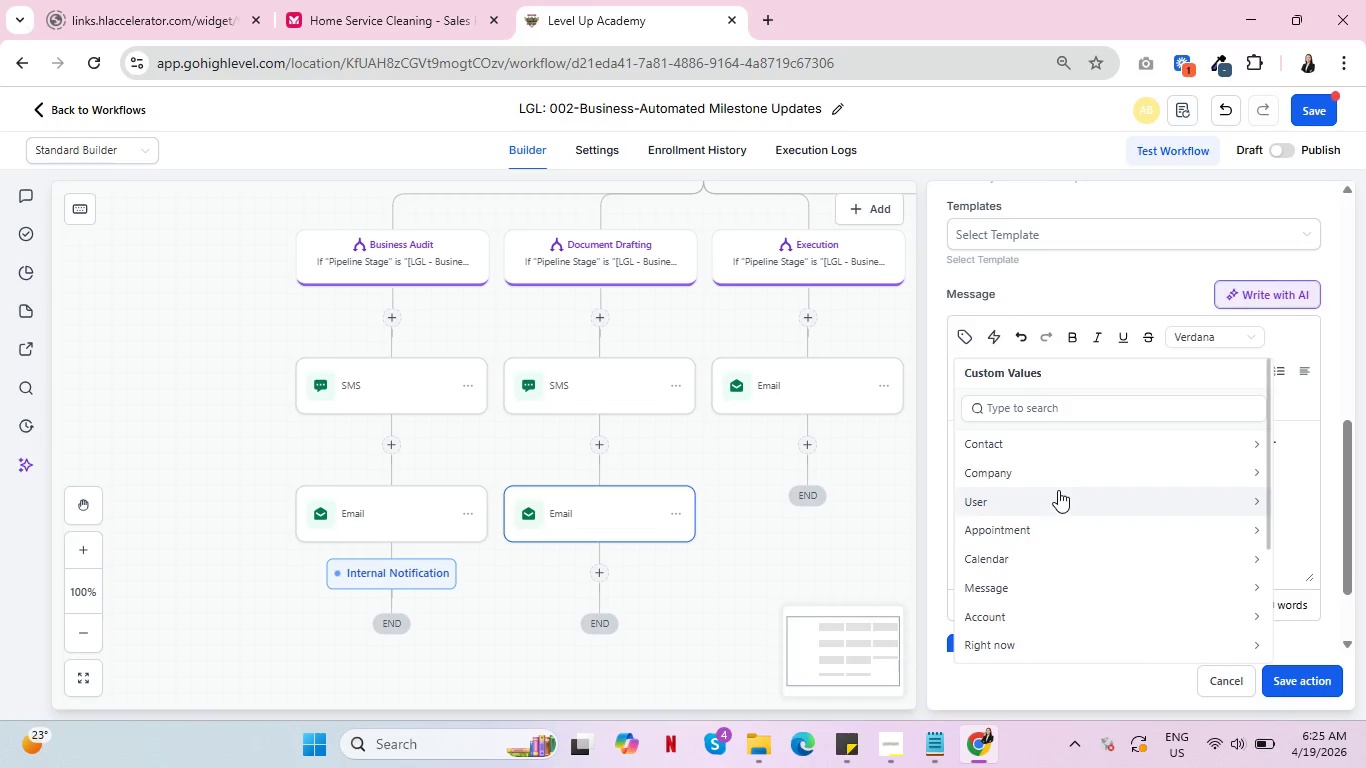 
left_click([1049, 580])
 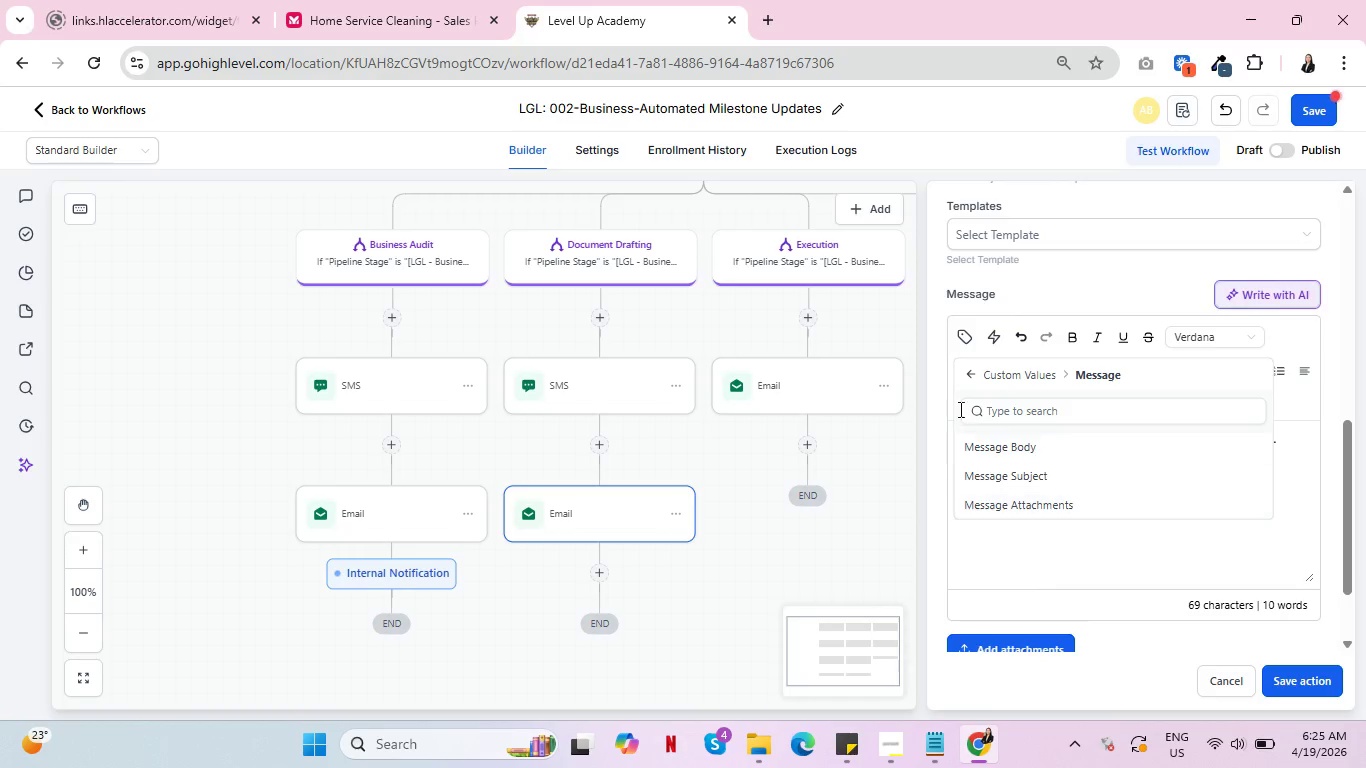 
left_click([970, 369])
 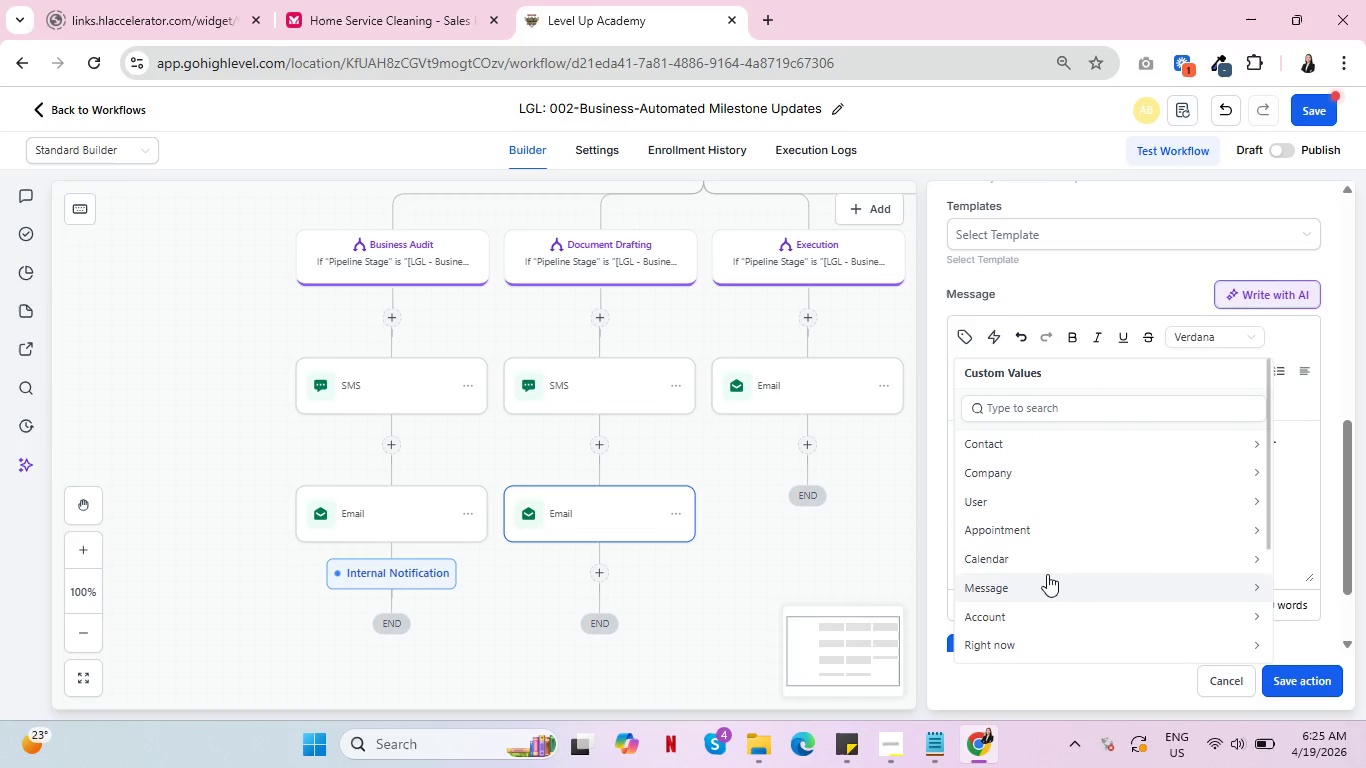 
left_click([1062, 554])
 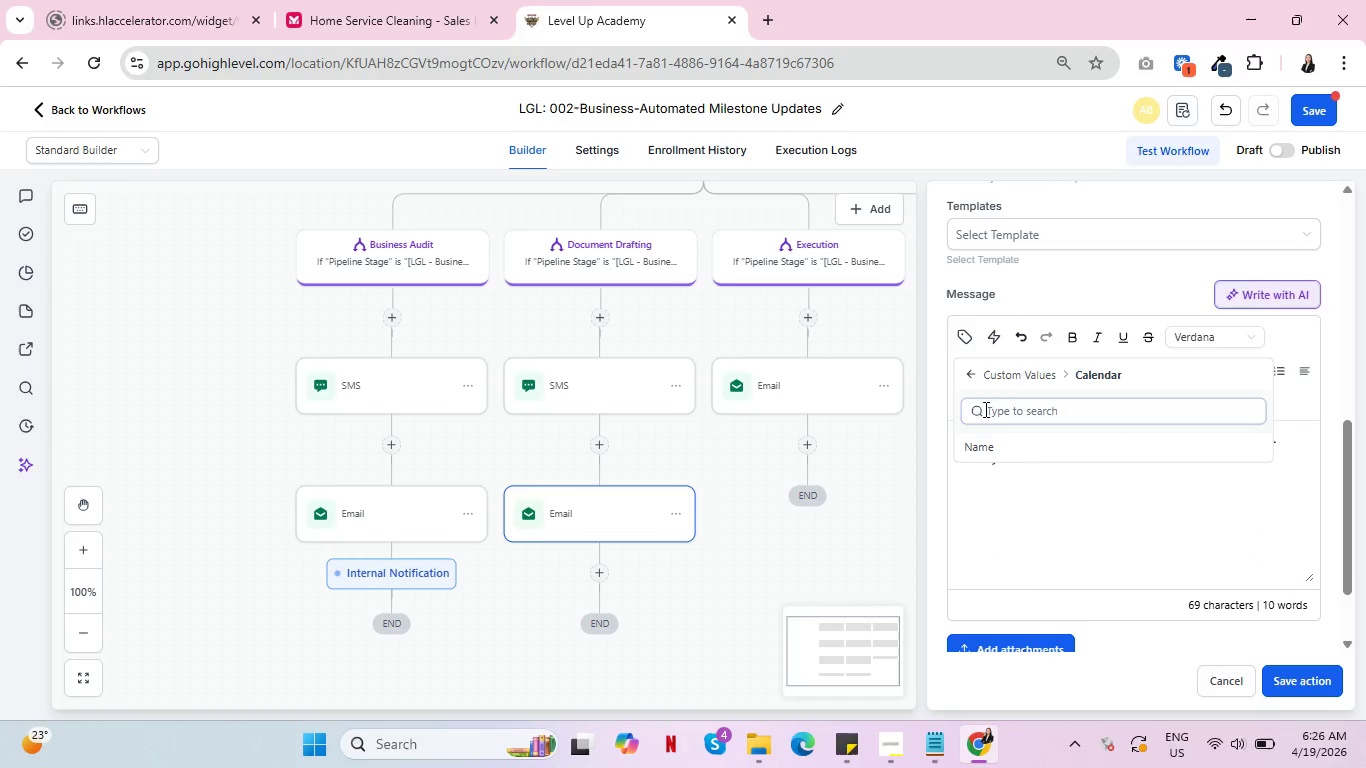 
left_click([967, 373])
 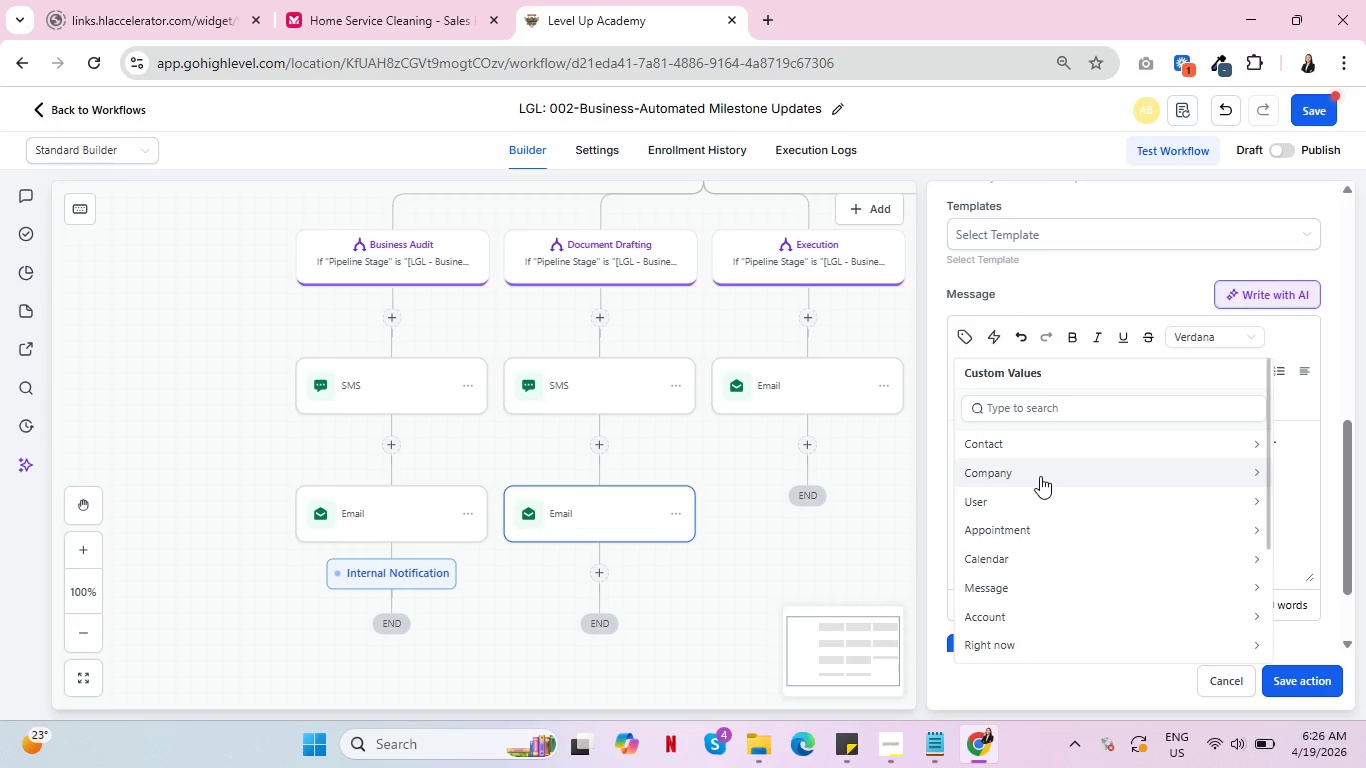 
left_click([1040, 476])
 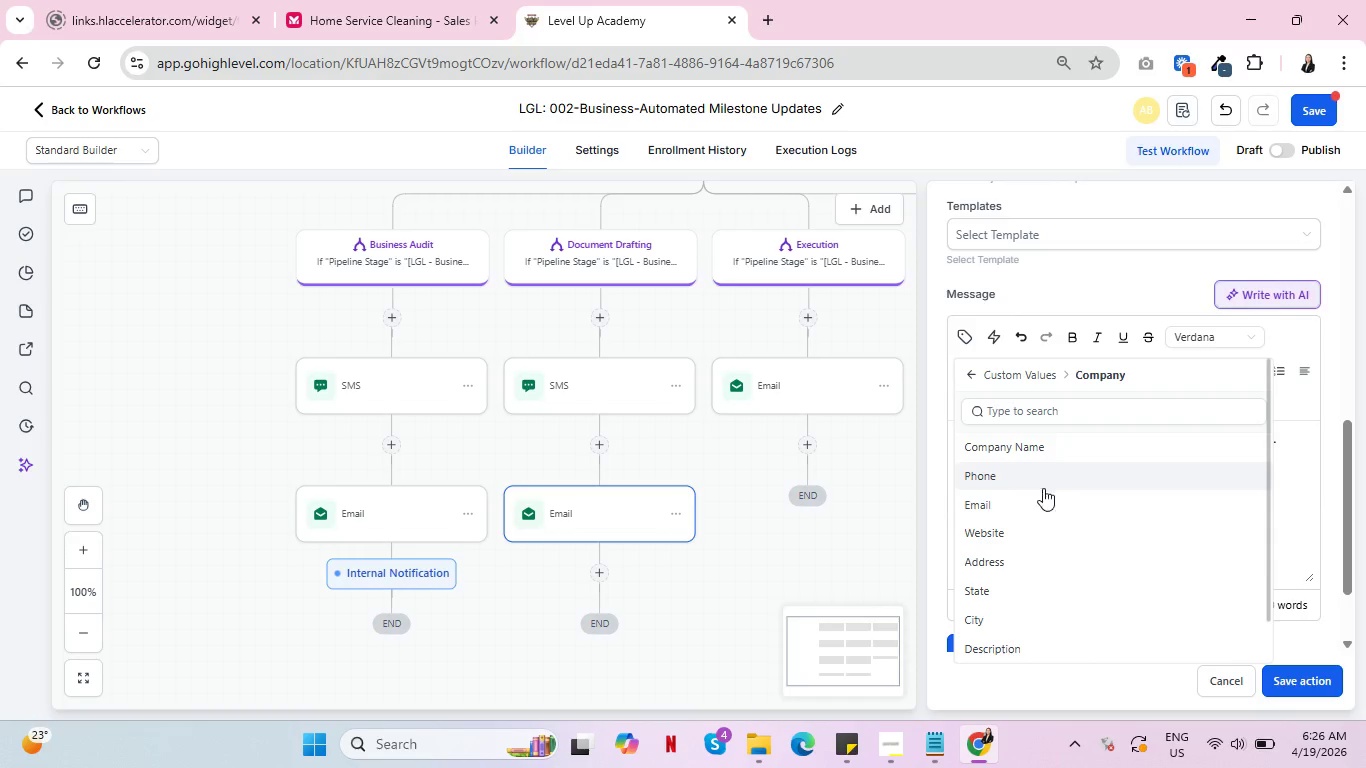 
scroll: coordinate [1051, 515], scroll_direction: down, amount: 2.0
 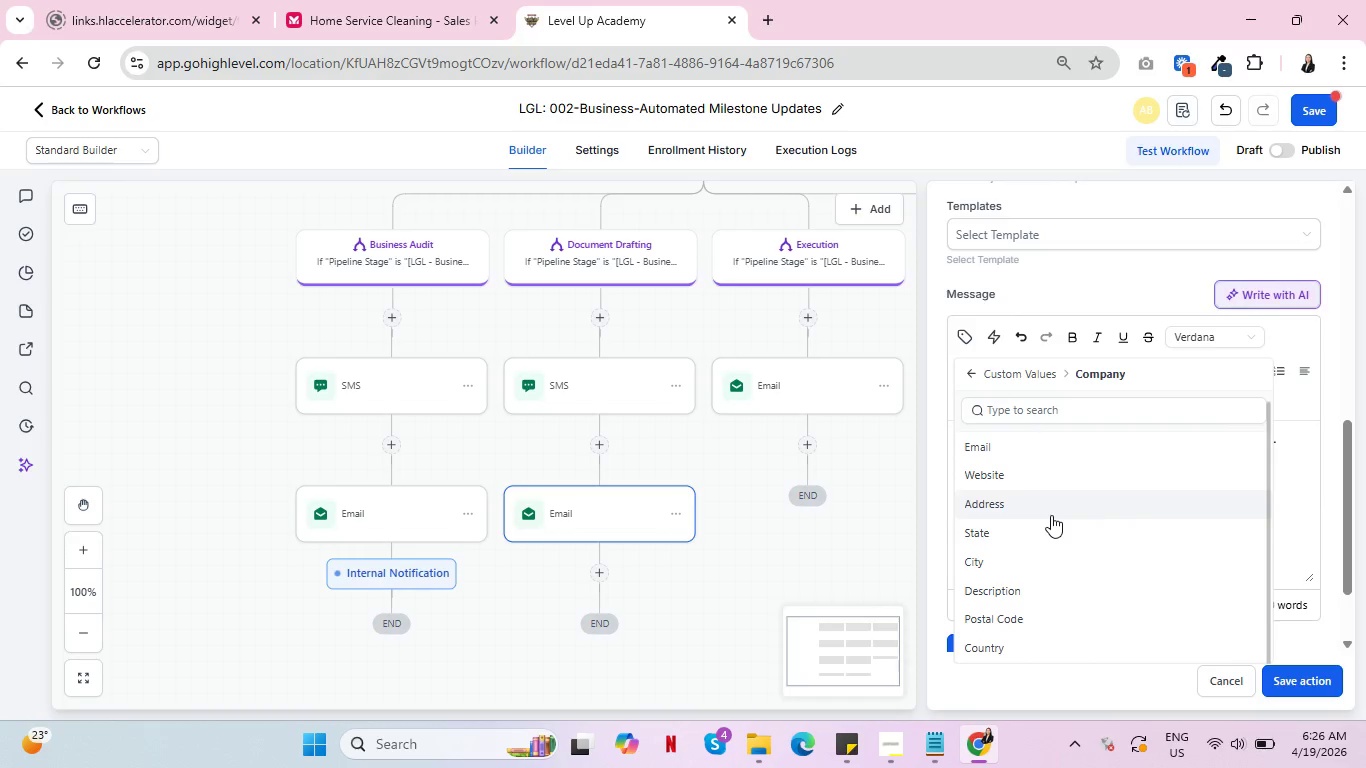 
scroll: coordinate [1051, 515], scroll_direction: up, amount: 3.0
 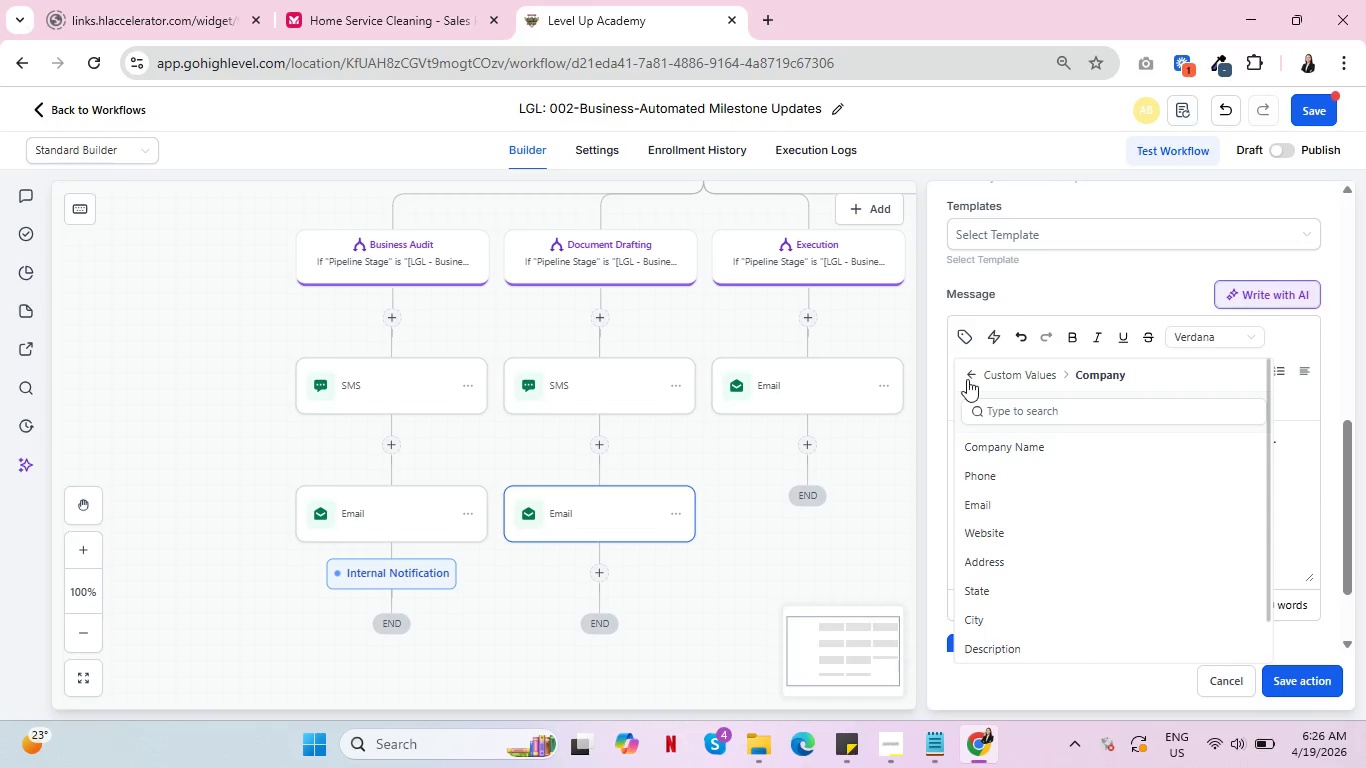 
left_click([967, 377])
 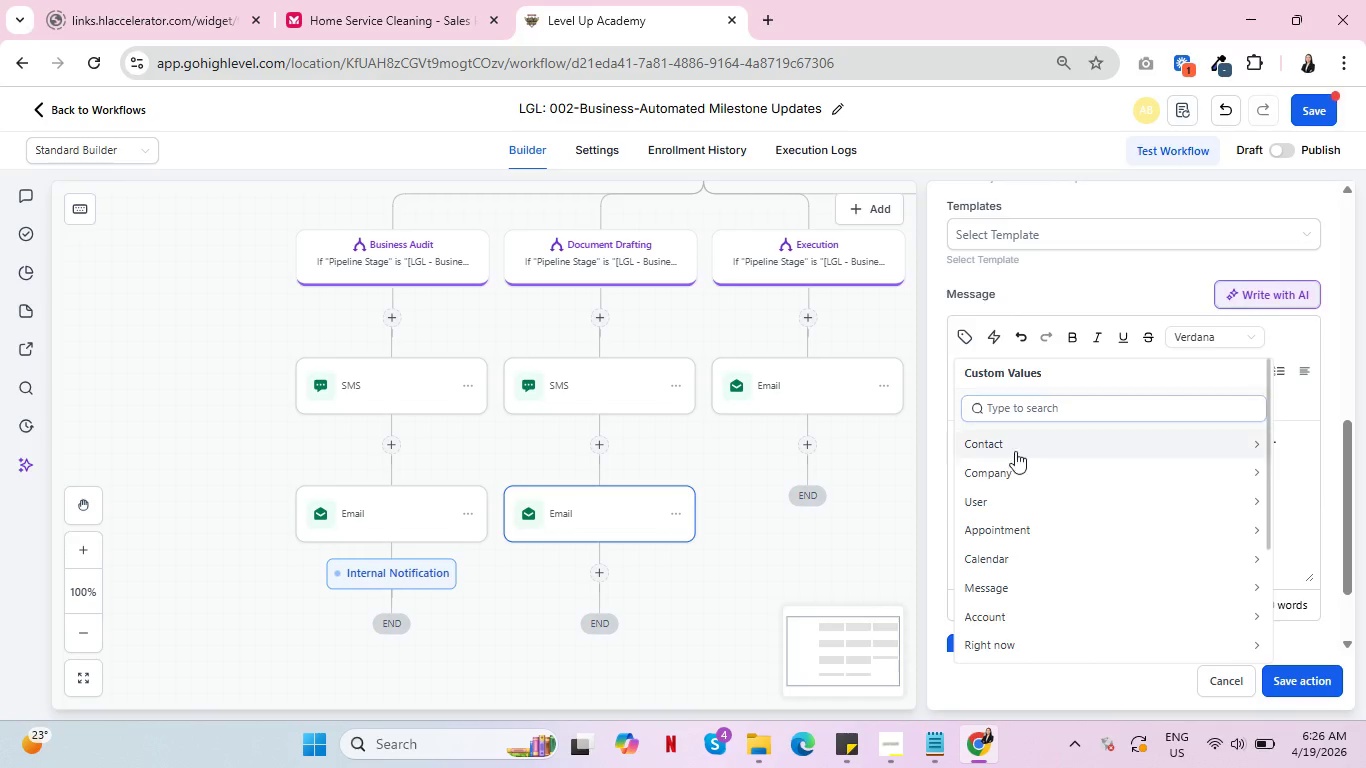 
mouse_move([1032, 504])
 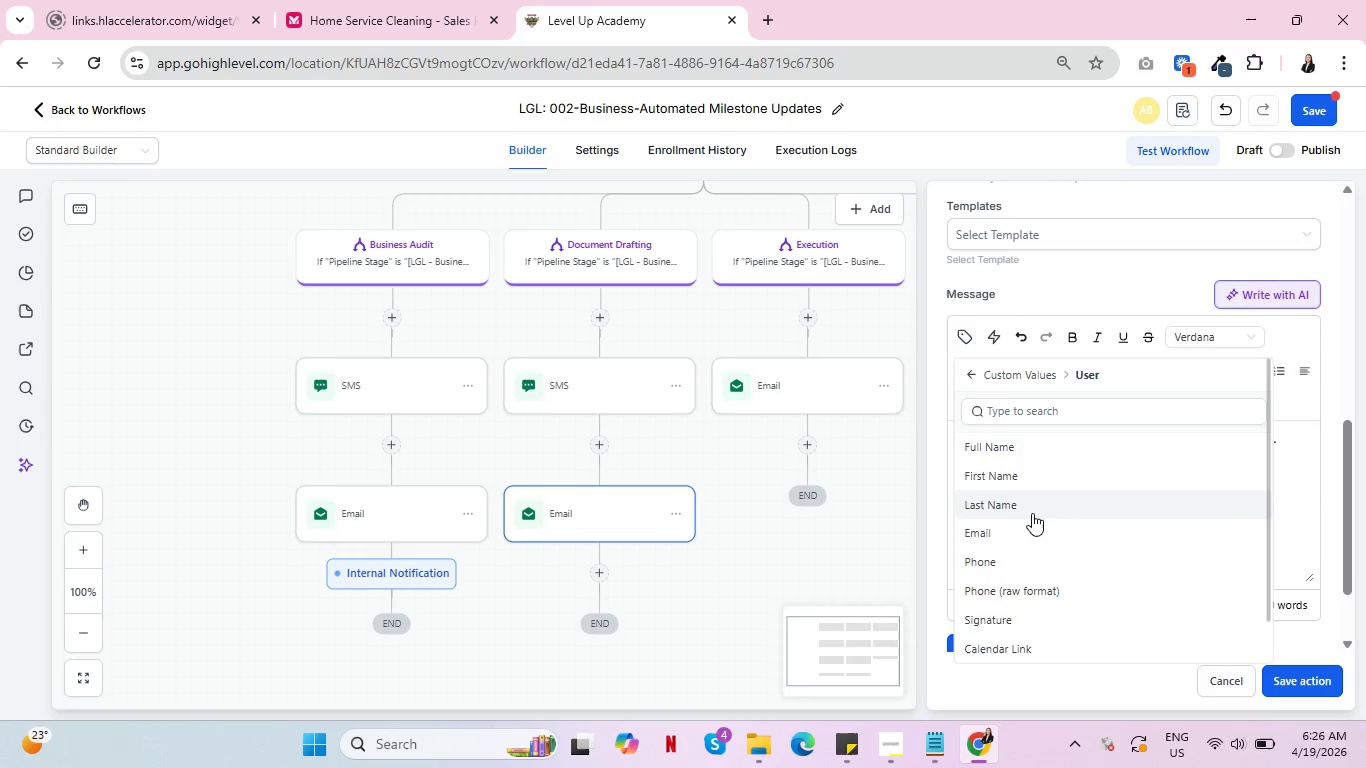 
scroll: coordinate [1032, 514], scroll_direction: down, amount: 2.0
 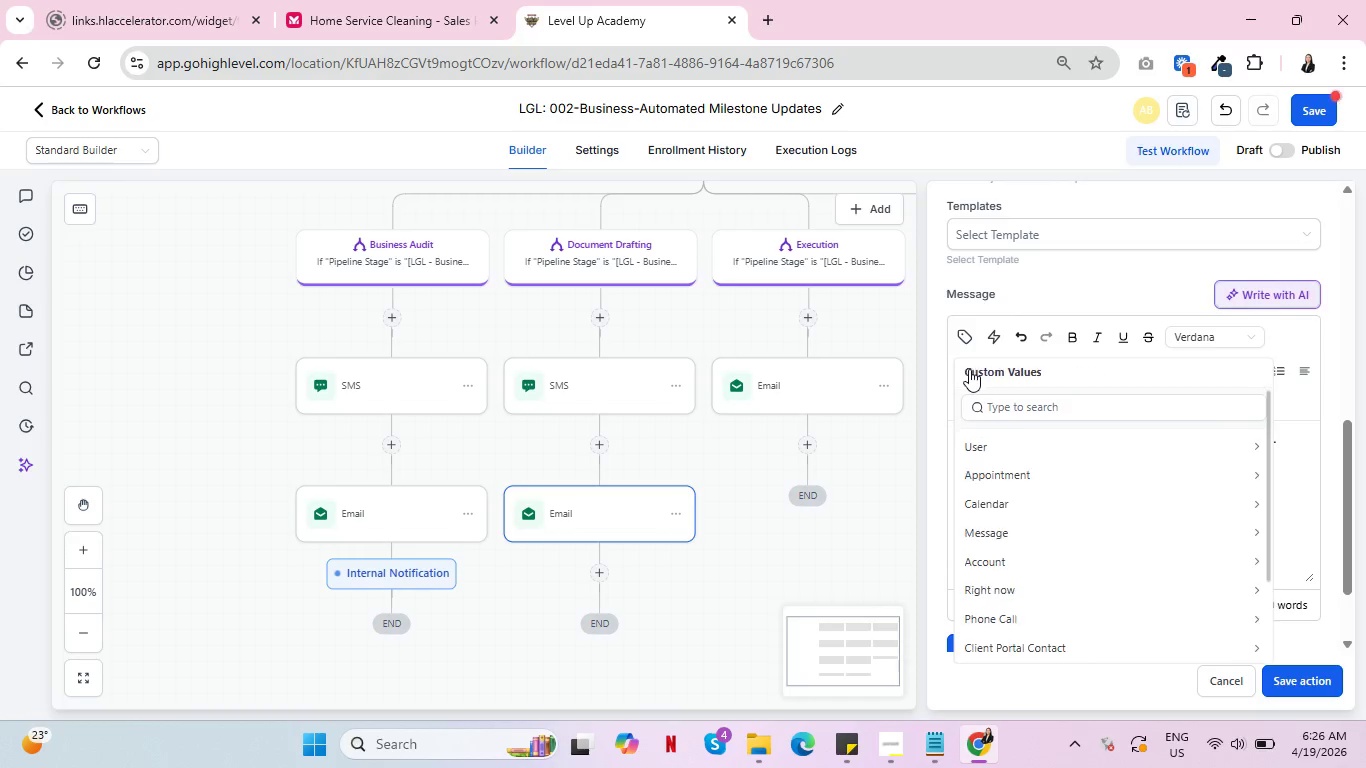 
left_click([1017, 455])
 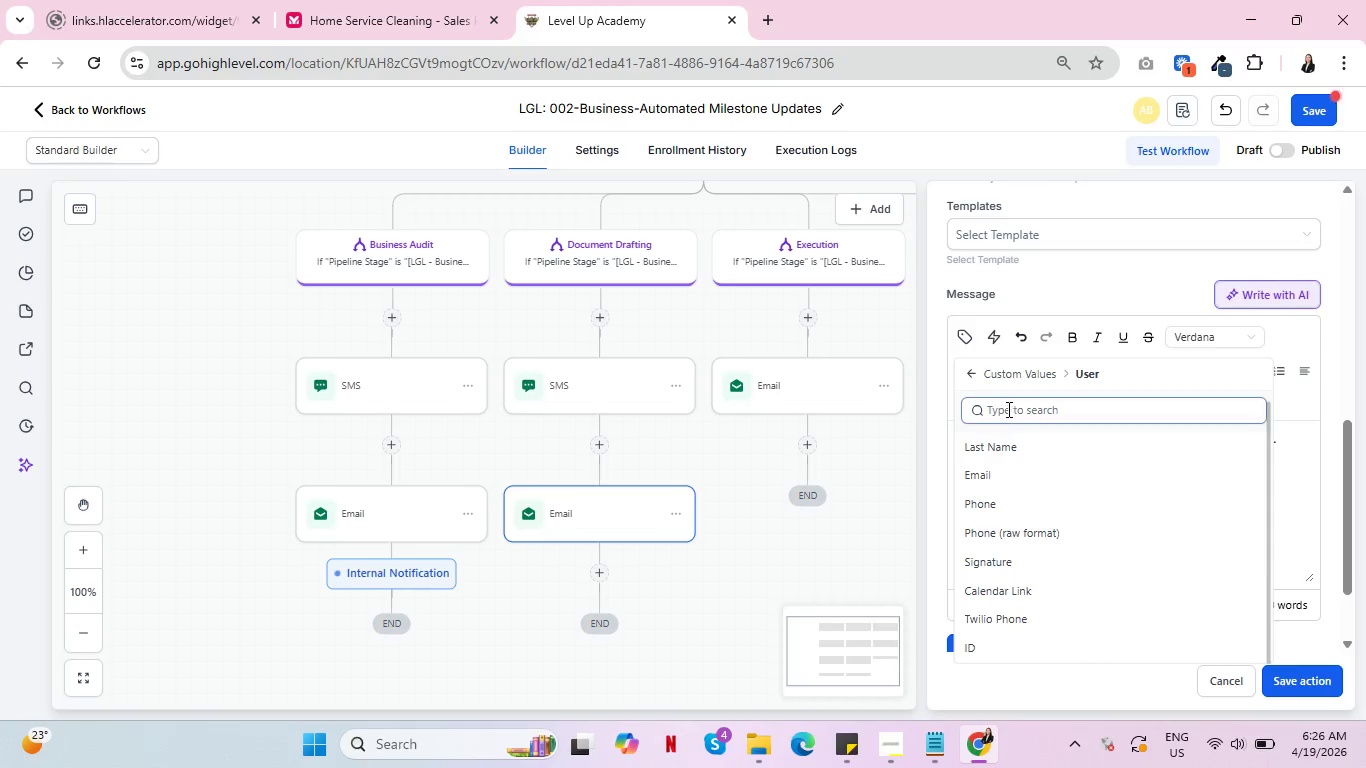 
scroll: coordinate [1060, 563], scroll_direction: down, amount: 2.0
 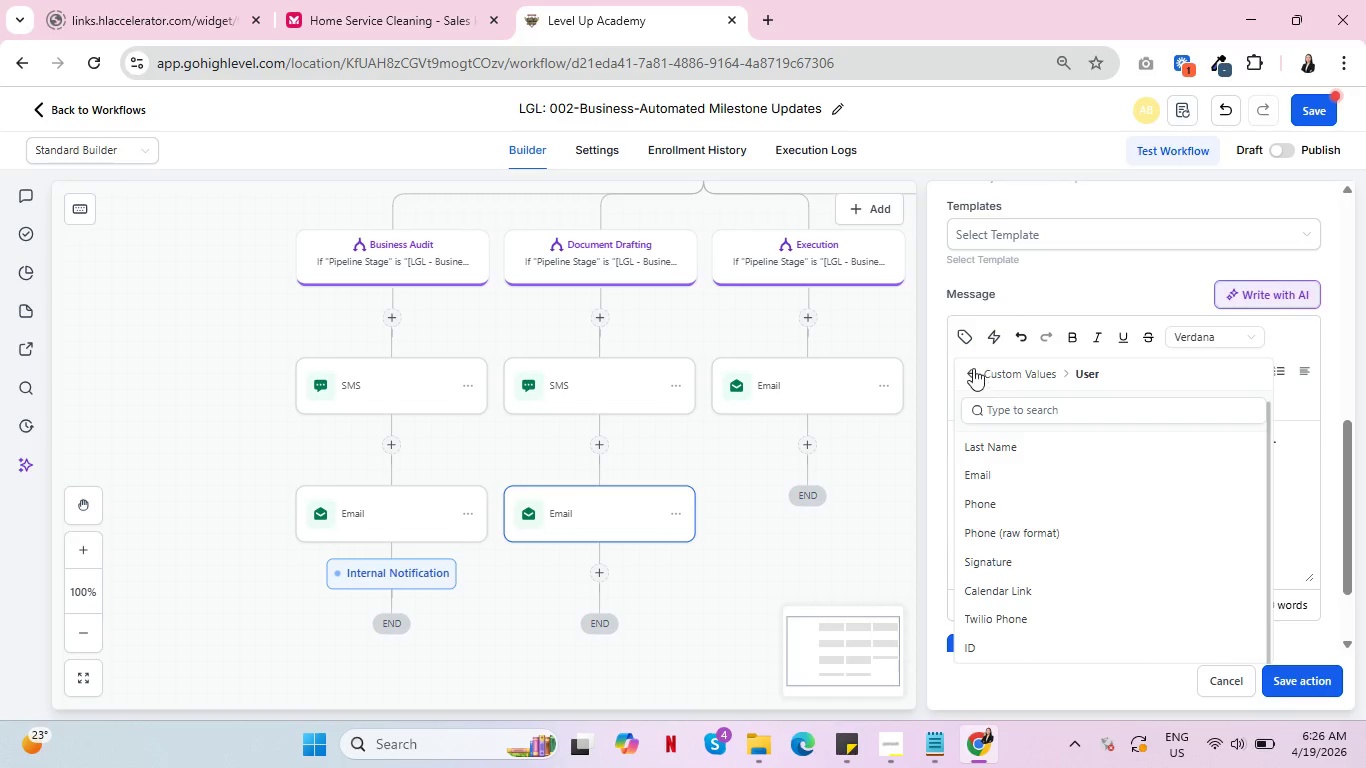 
left_click([971, 367])
 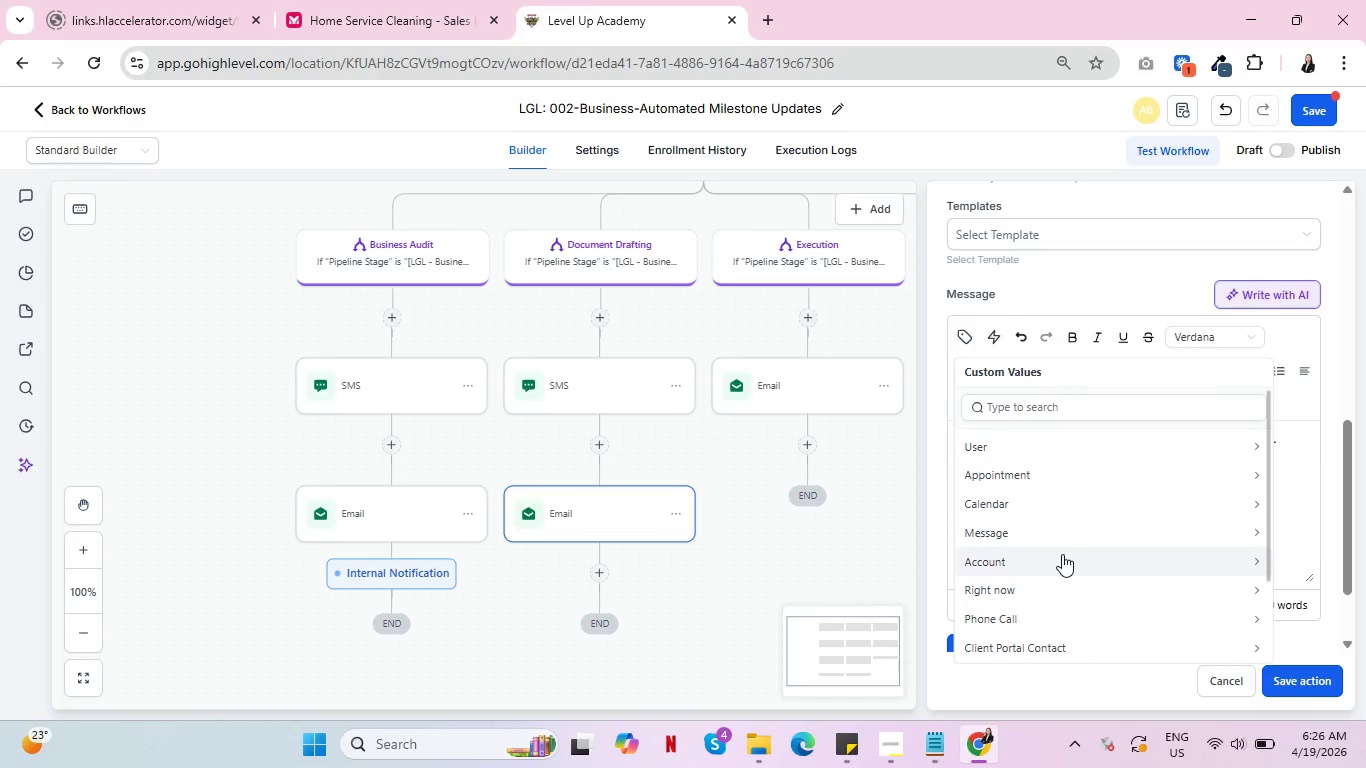 
scroll: coordinate [1062, 554], scroll_direction: up, amount: 3.0
 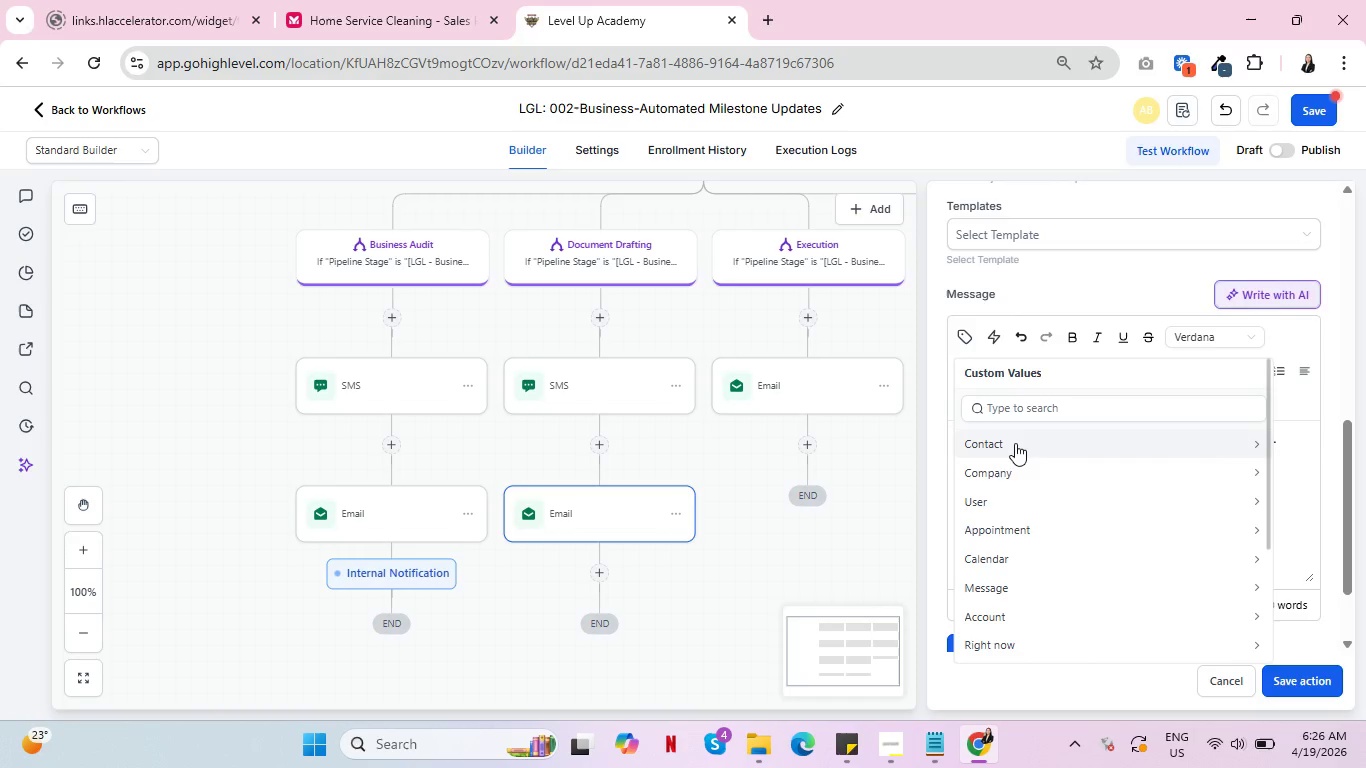 
left_click([1015, 443])
 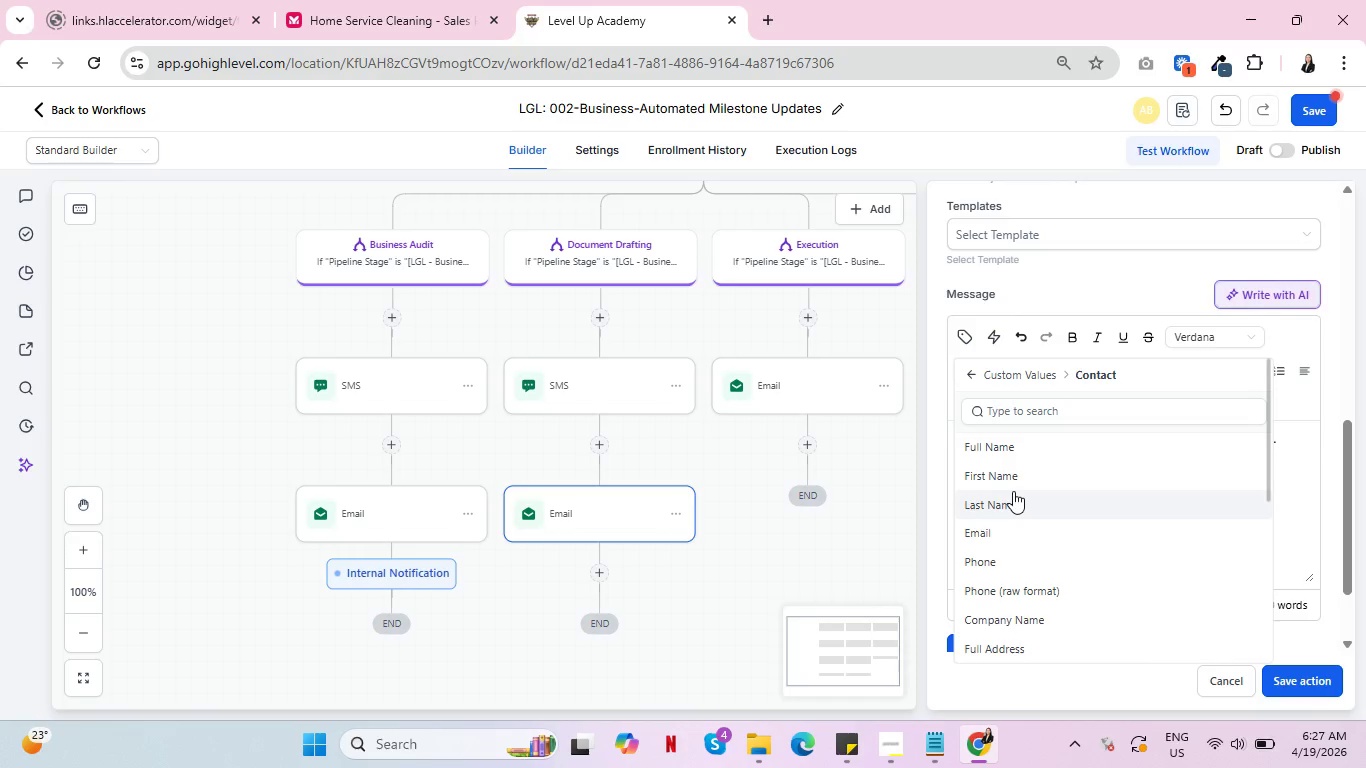 
wait(66.77)
 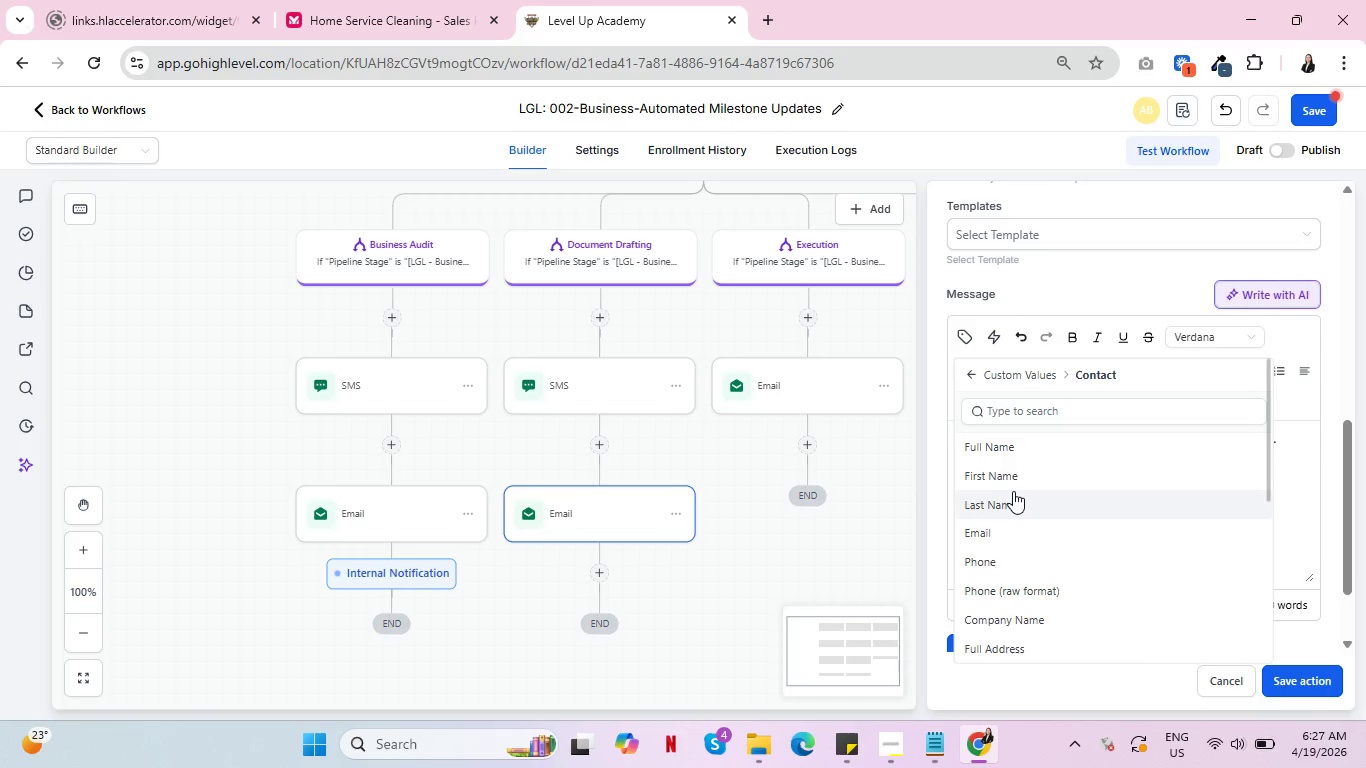 
scroll: coordinate [1062, 450], scroll_direction: down, amount: 2.0
 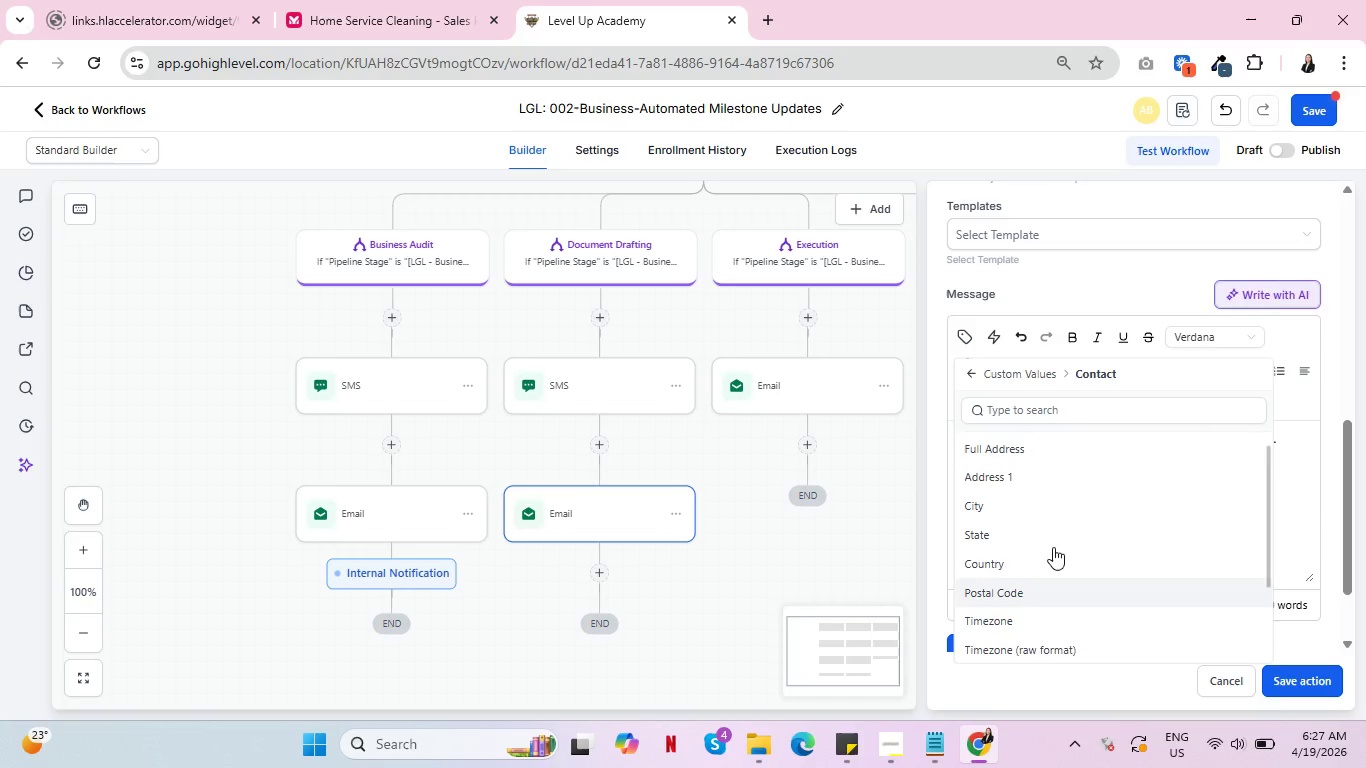 
scroll: coordinate [1115, 526], scroll_direction: up, amount: 4.0
 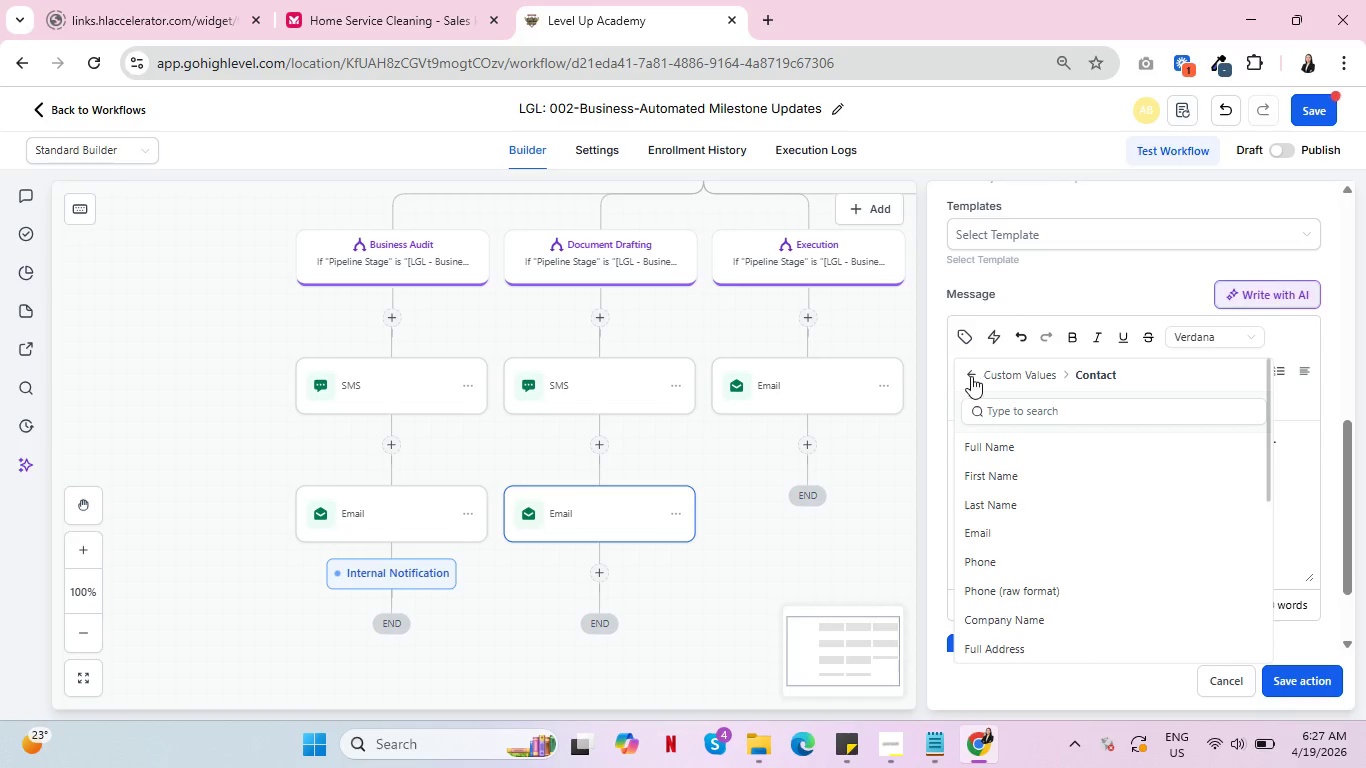 
left_click([970, 374])
 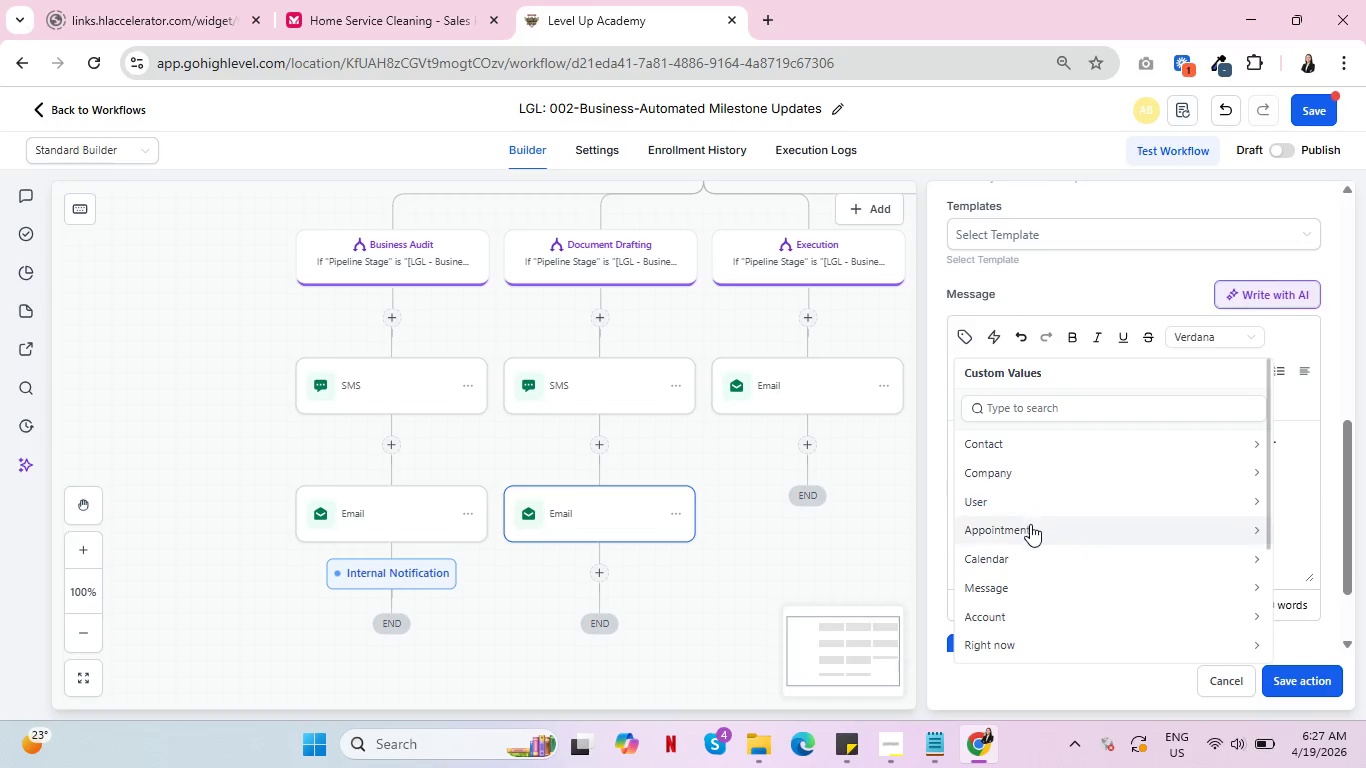 
scroll: coordinate [1036, 561], scroll_direction: down, amount: 1.0
 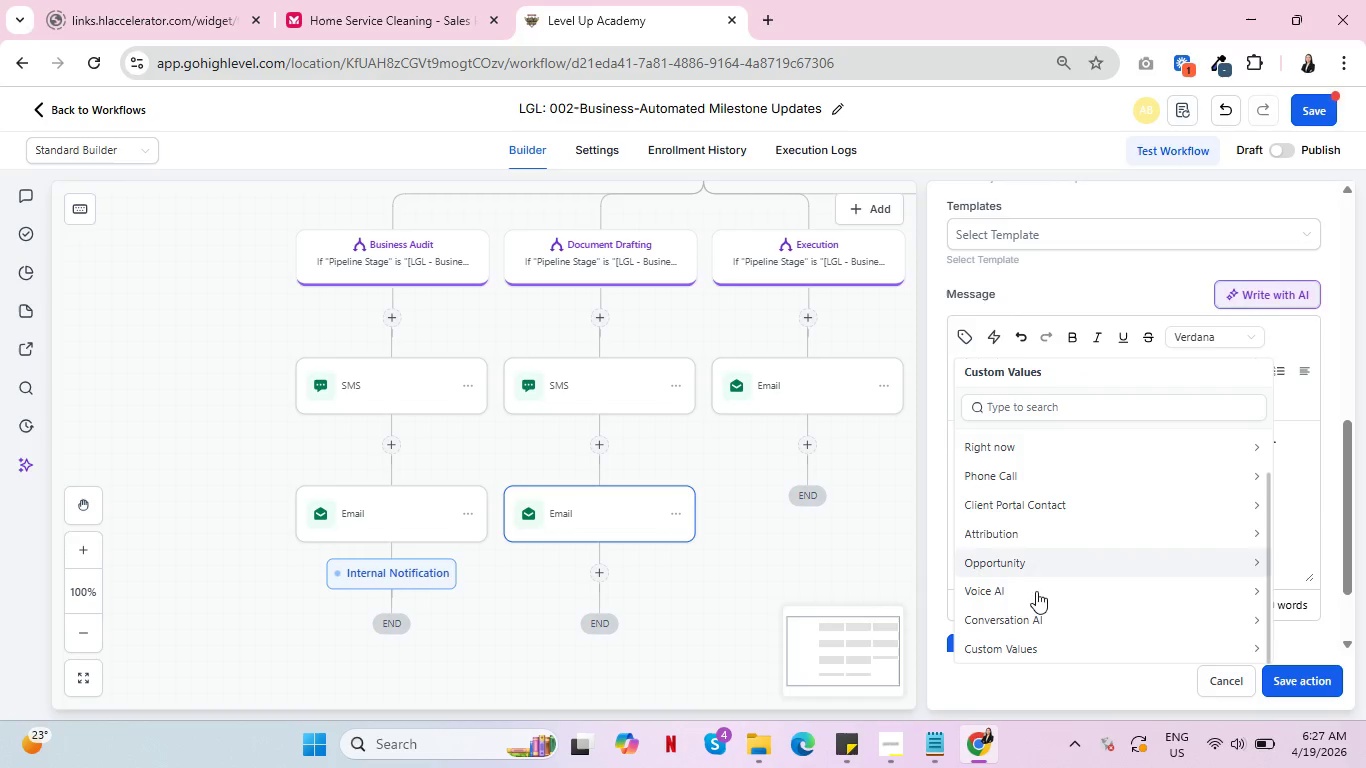 
left_click([1026, 647])
 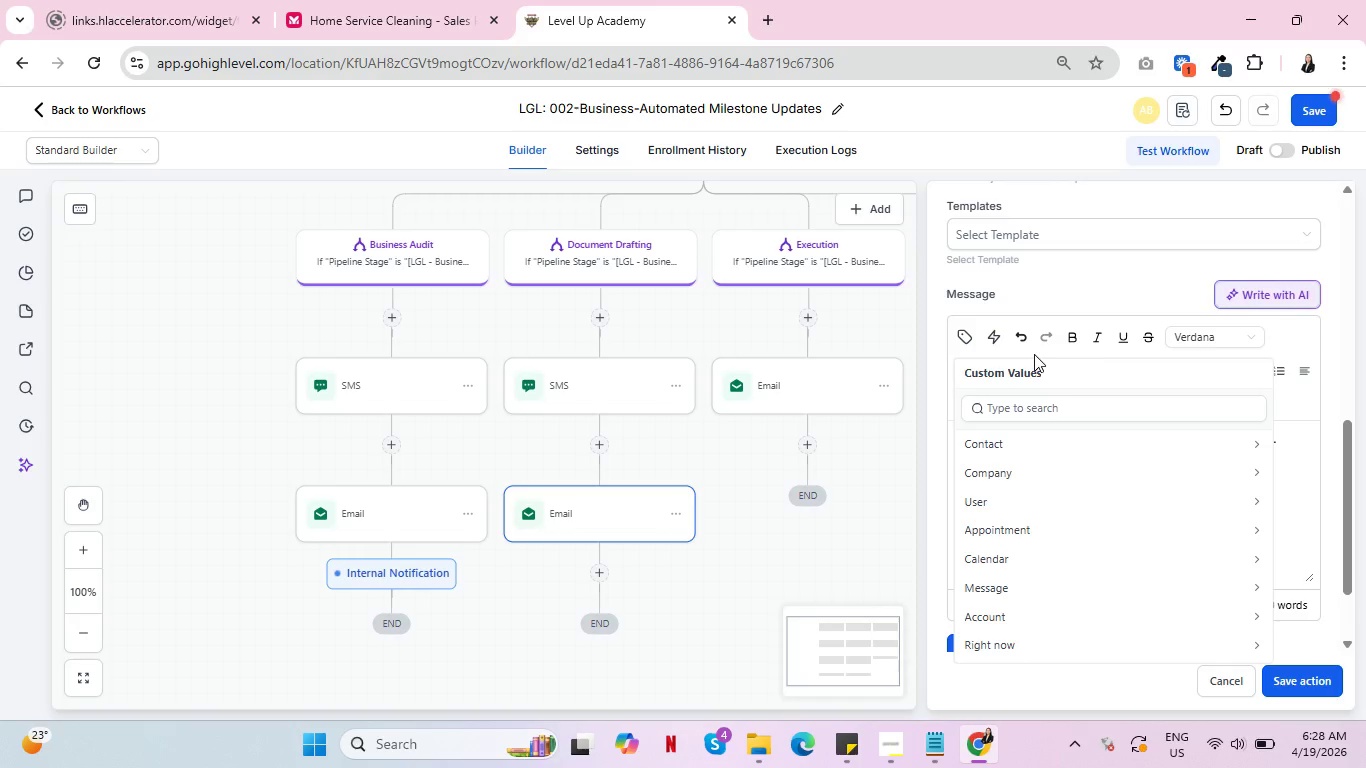 
wait(61.03)
 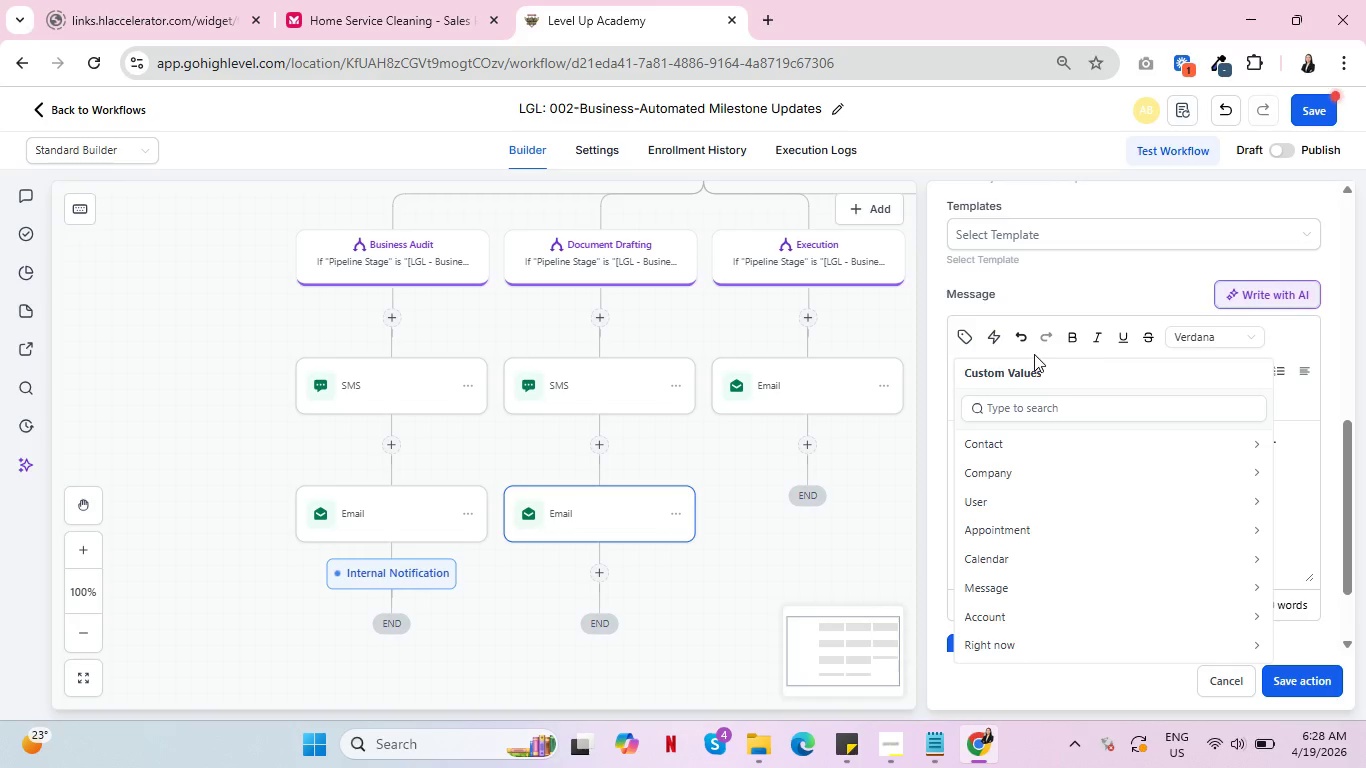 
left_click([1305, 464])
 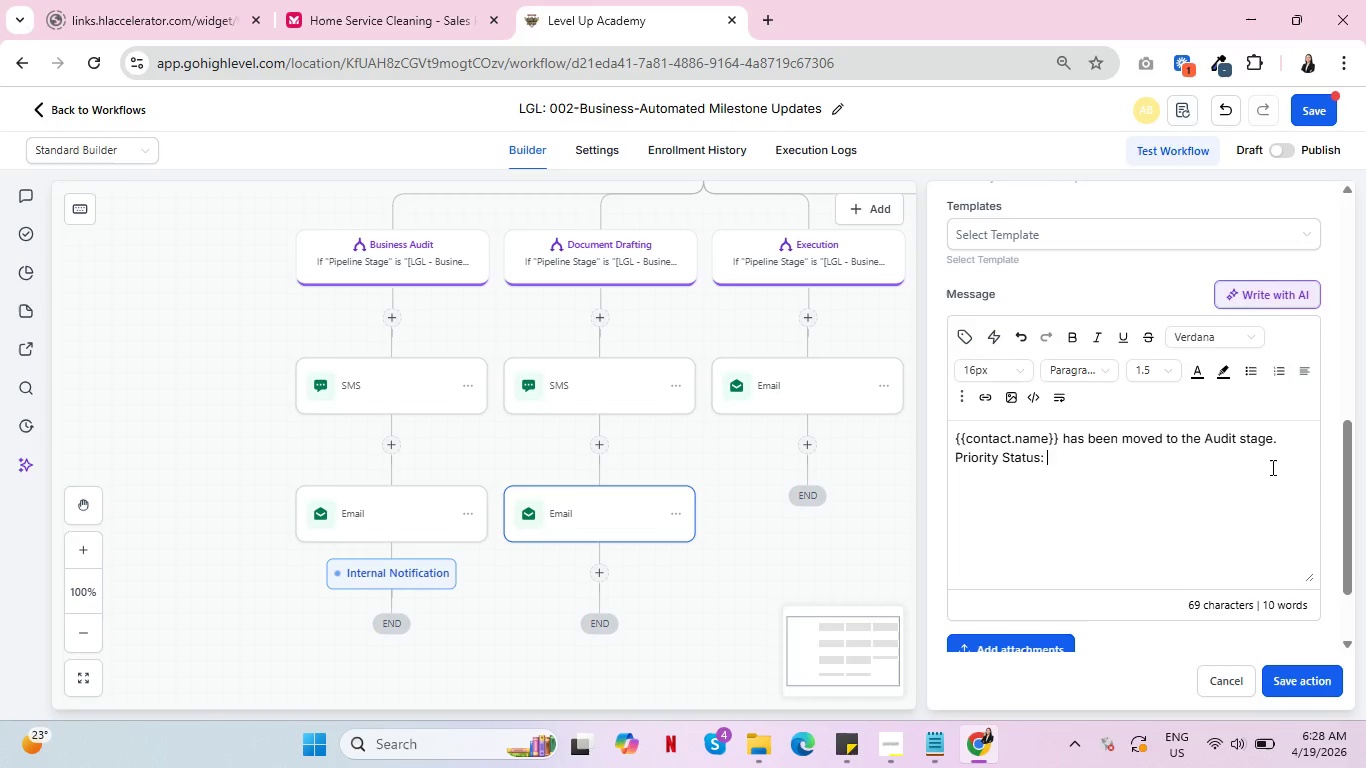 
wait(15.7)
 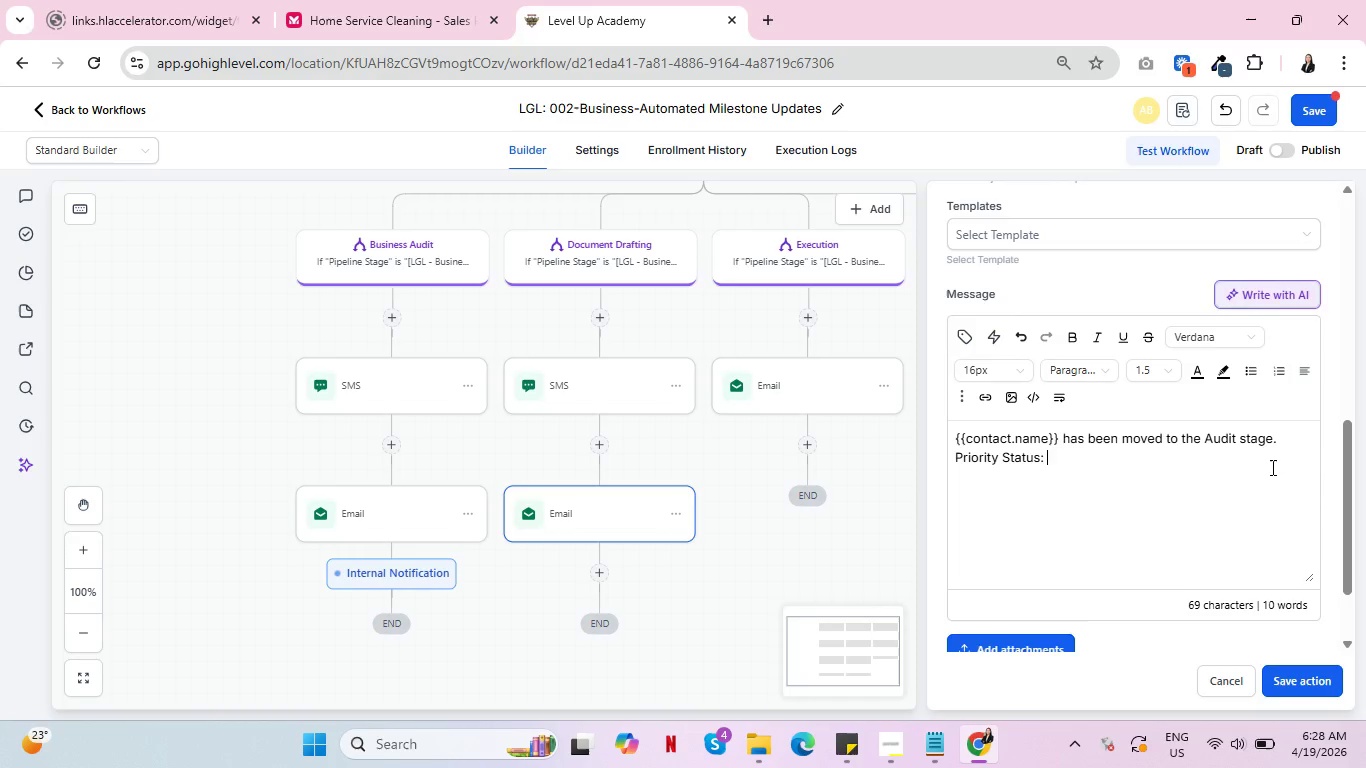 
left_click([961, 396])
 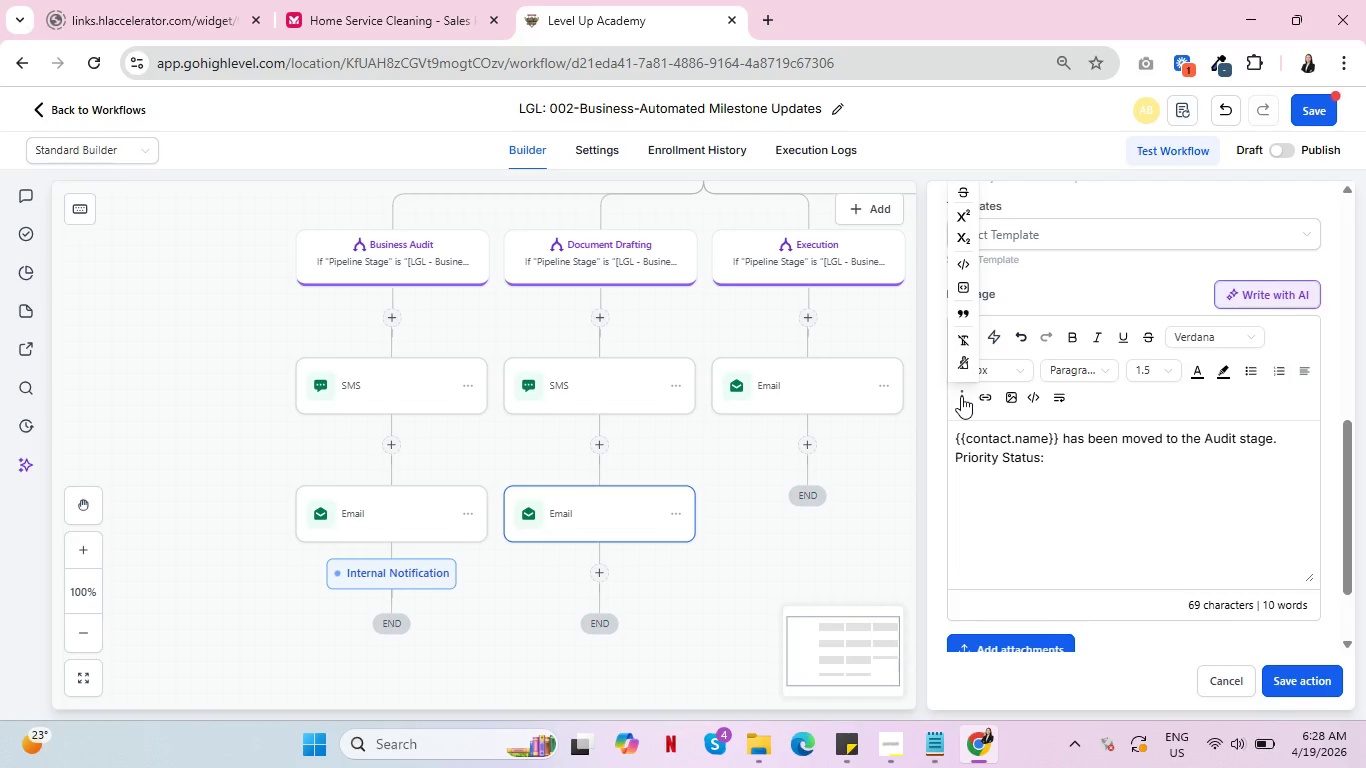 
mouse_move([964, 351])
 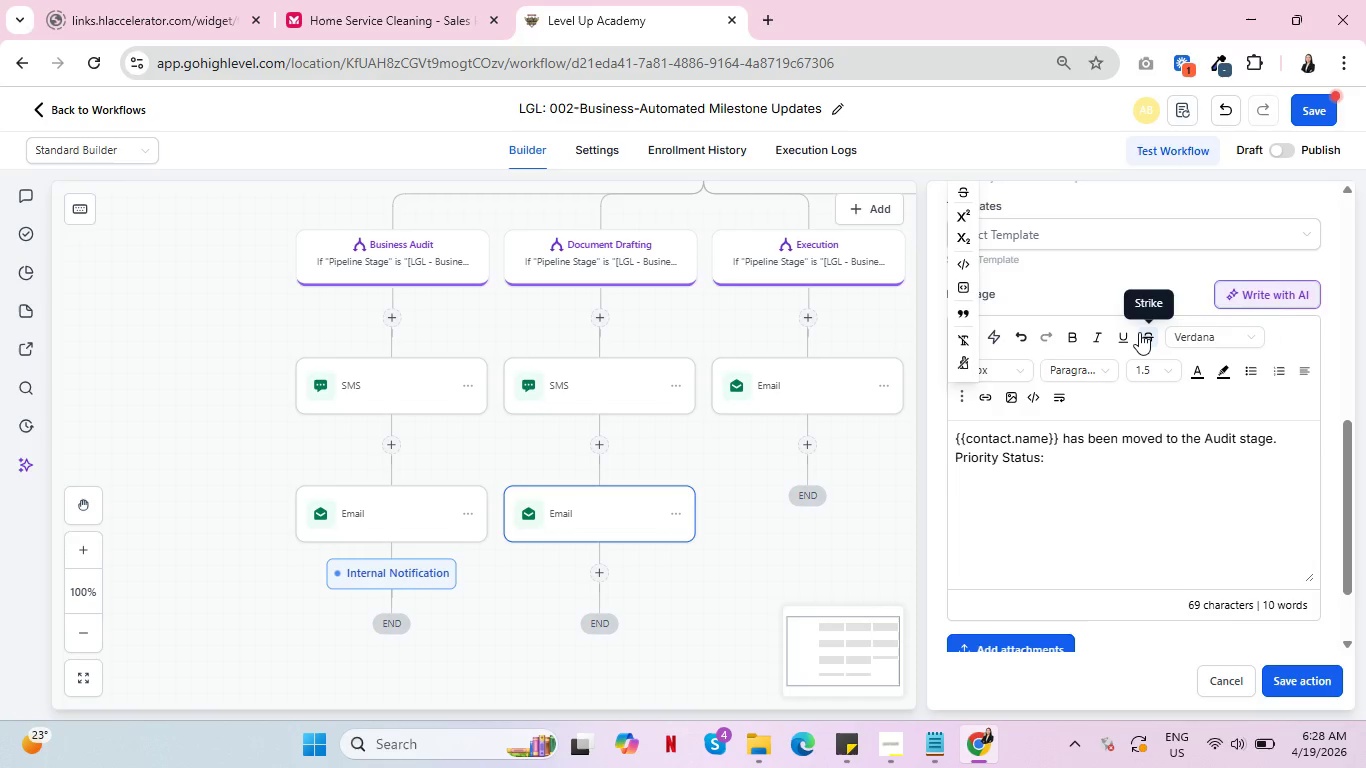 
wait(6.65)
 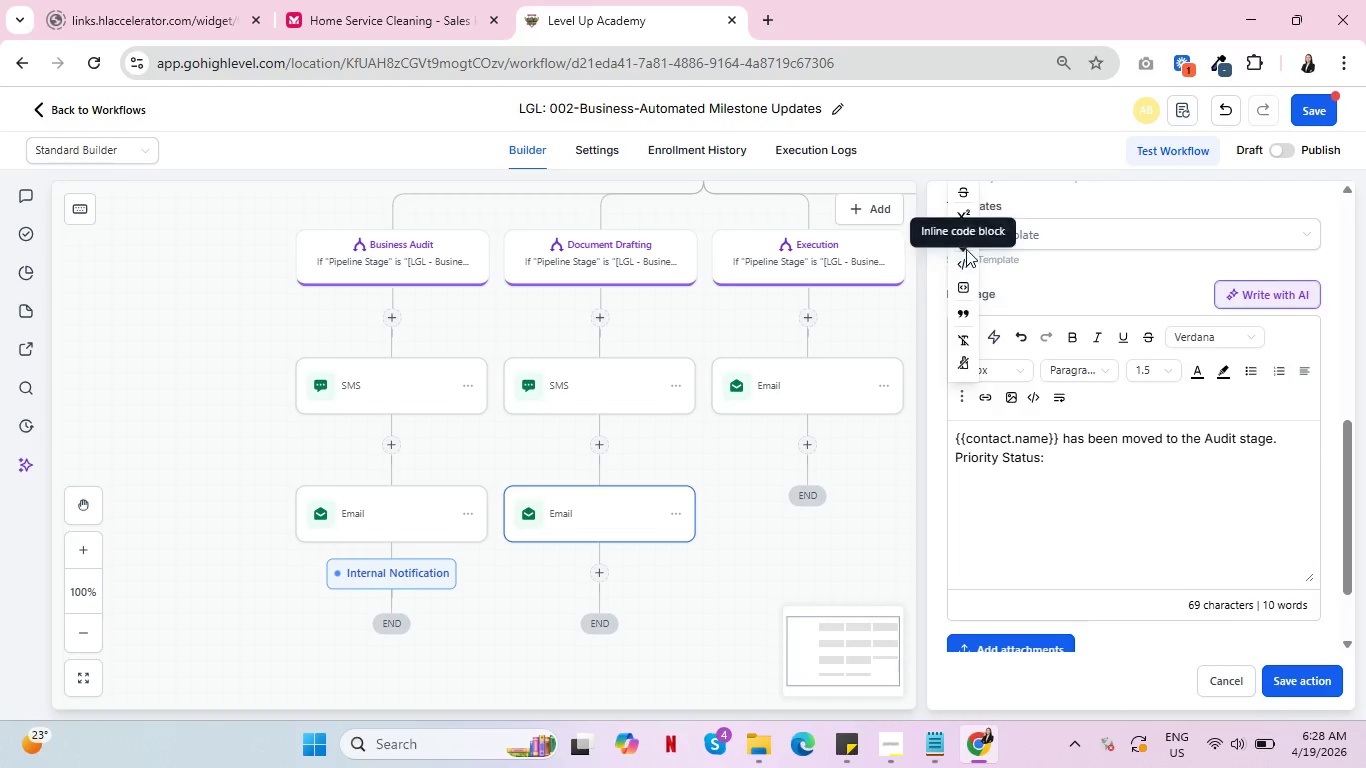 
left_click([1073, 460])
 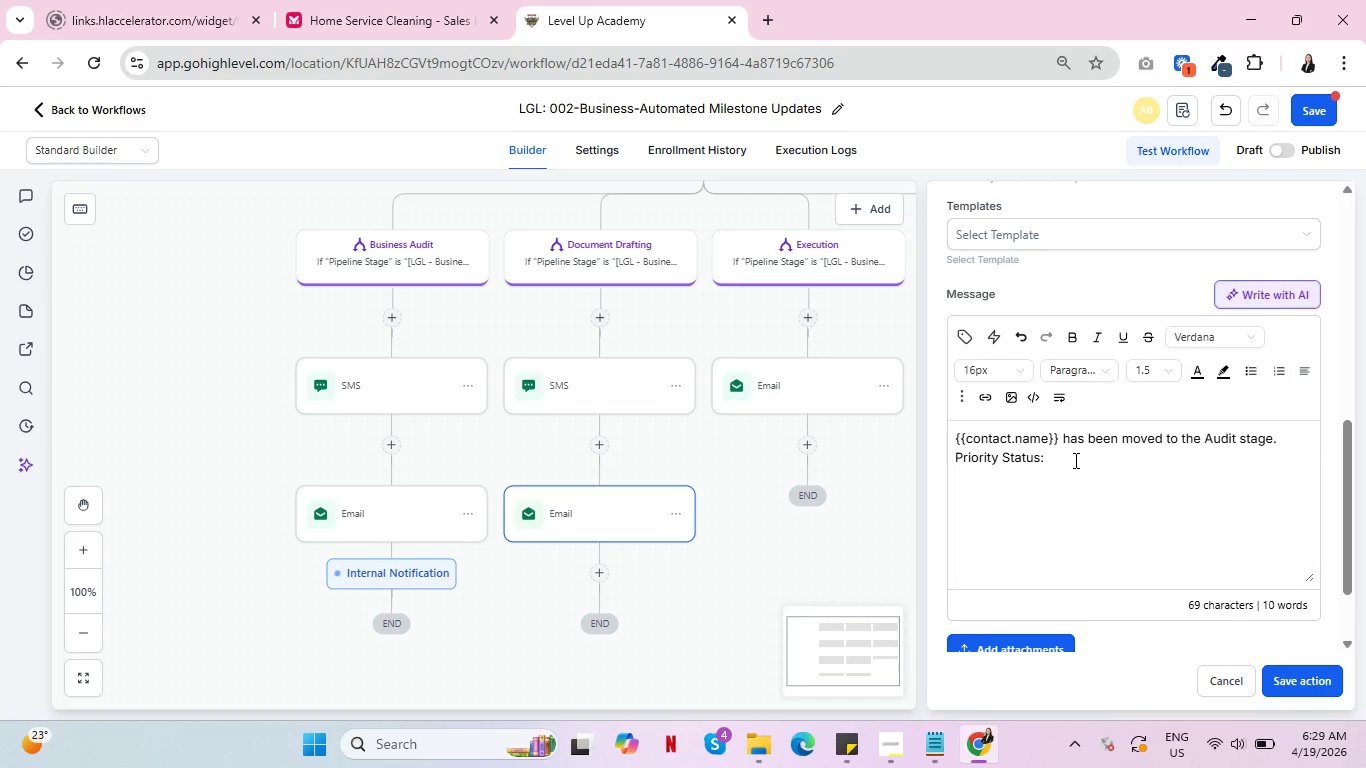 
wait(5.78)
 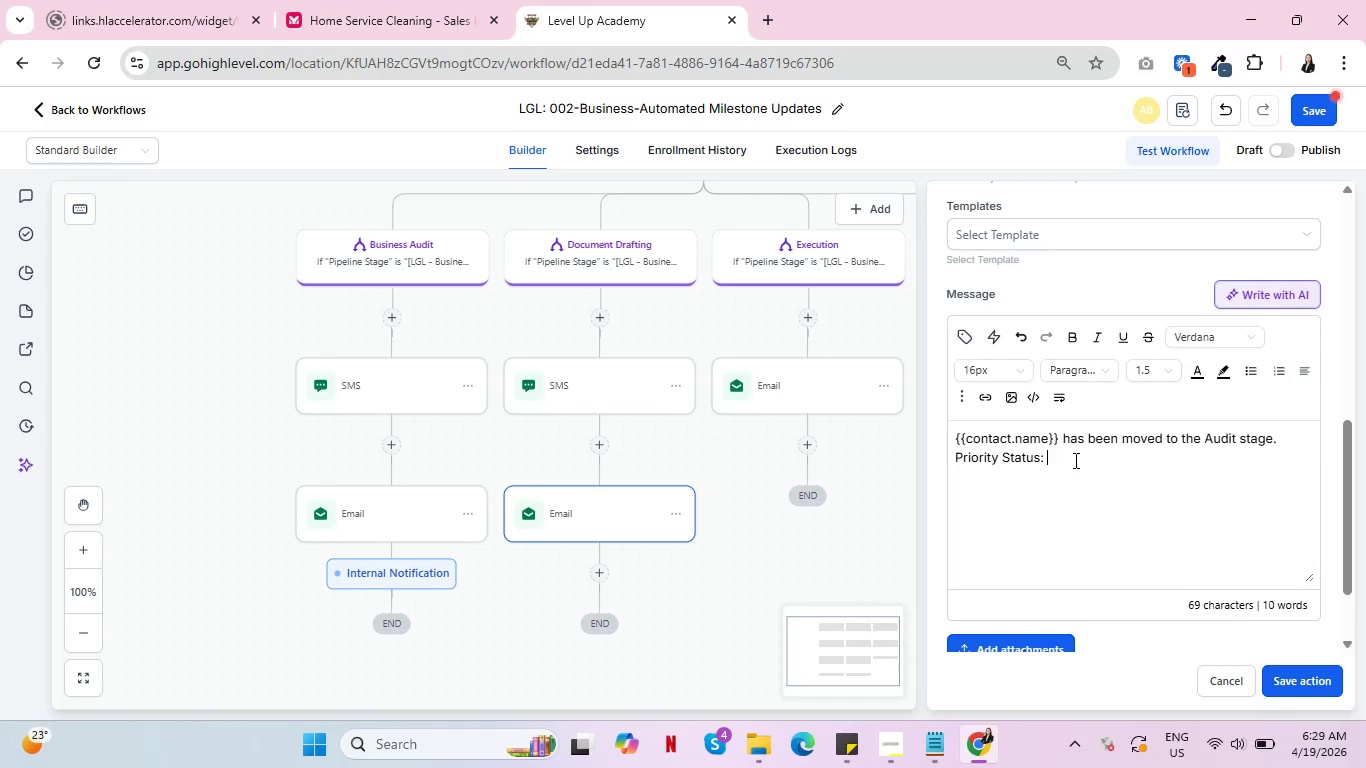 
type({{cp)
key(Backspace)
type(ontact.tags}})
 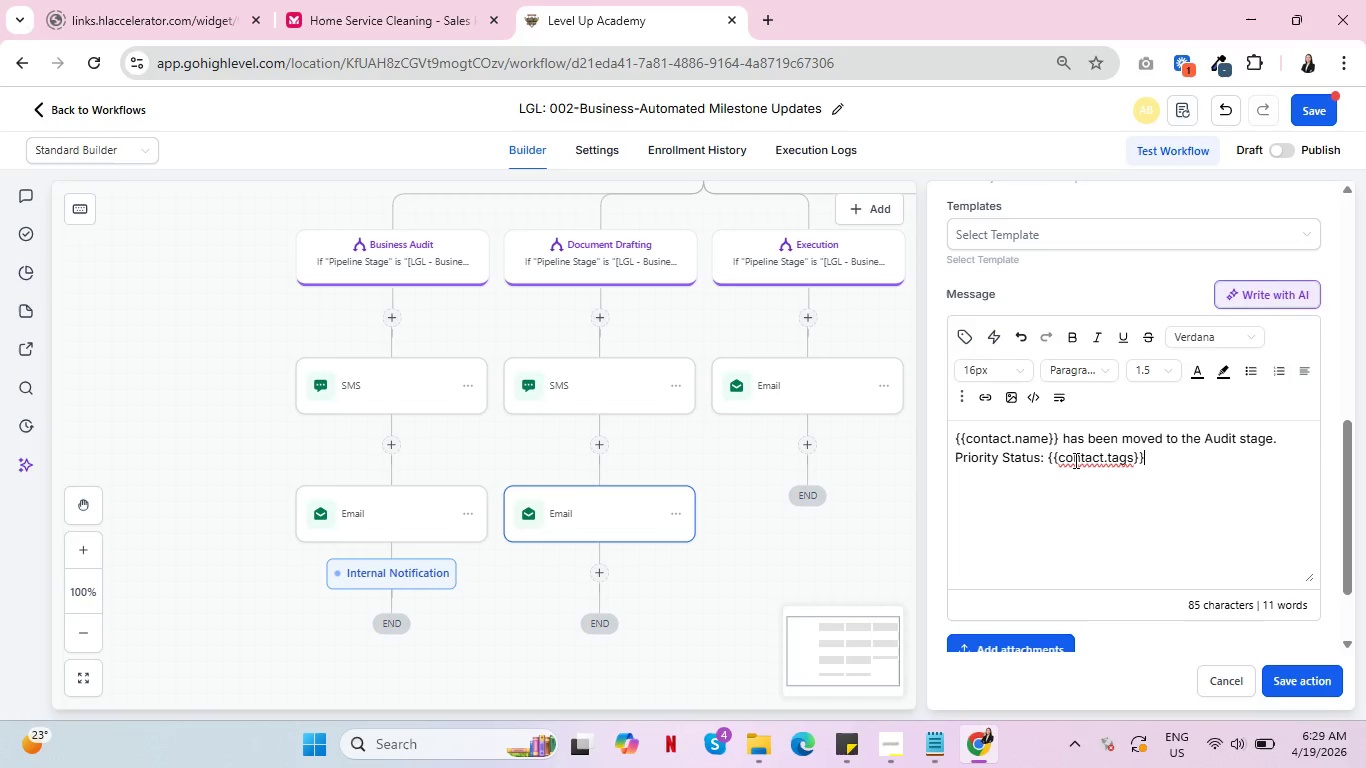 
key(Enter)
 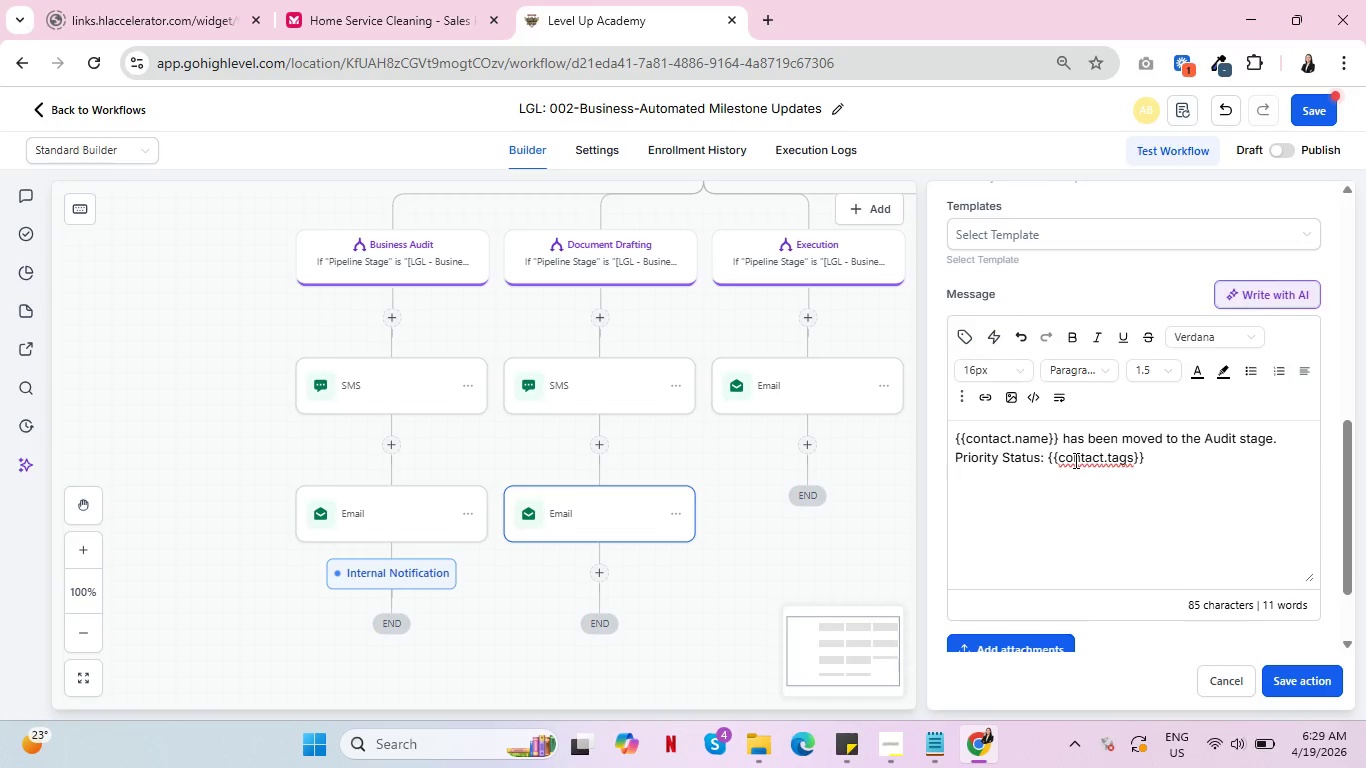 
type(Please ensure)
 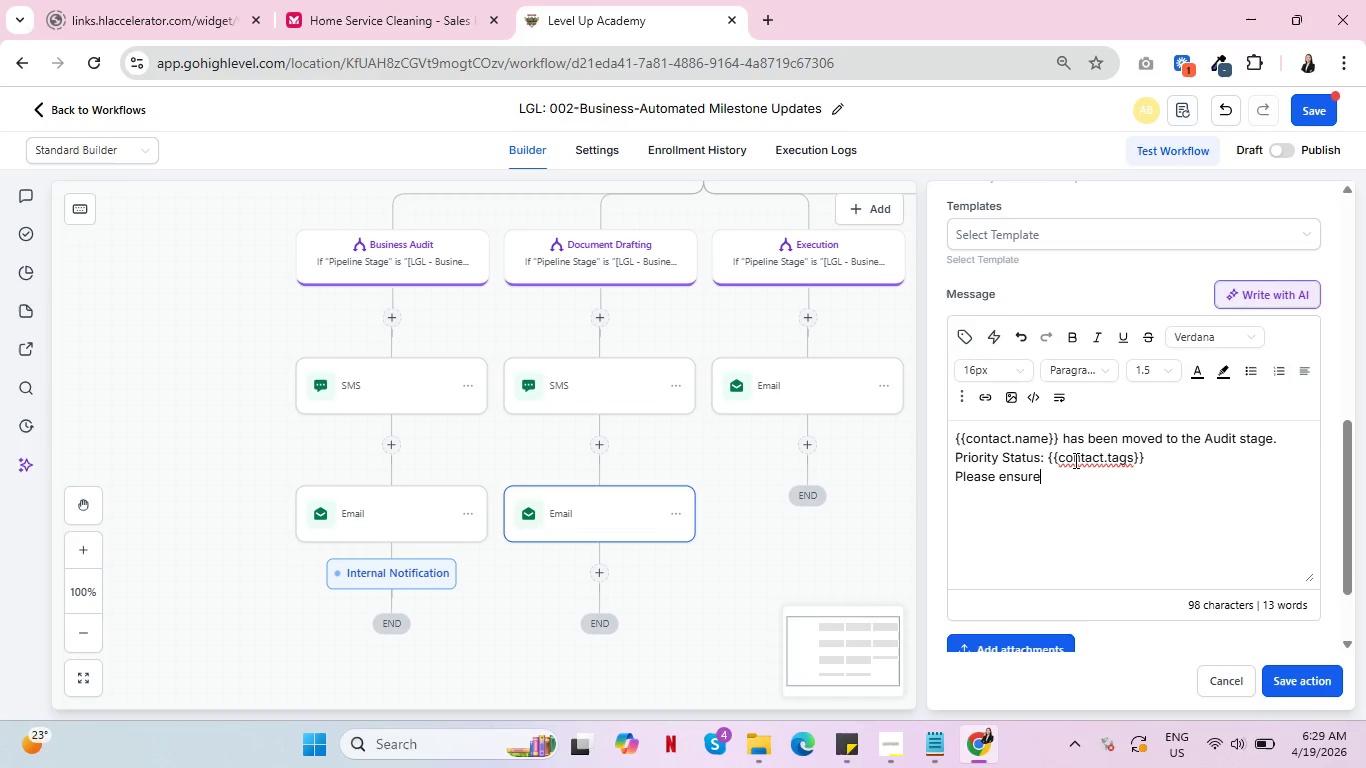 
wait(5.88)
 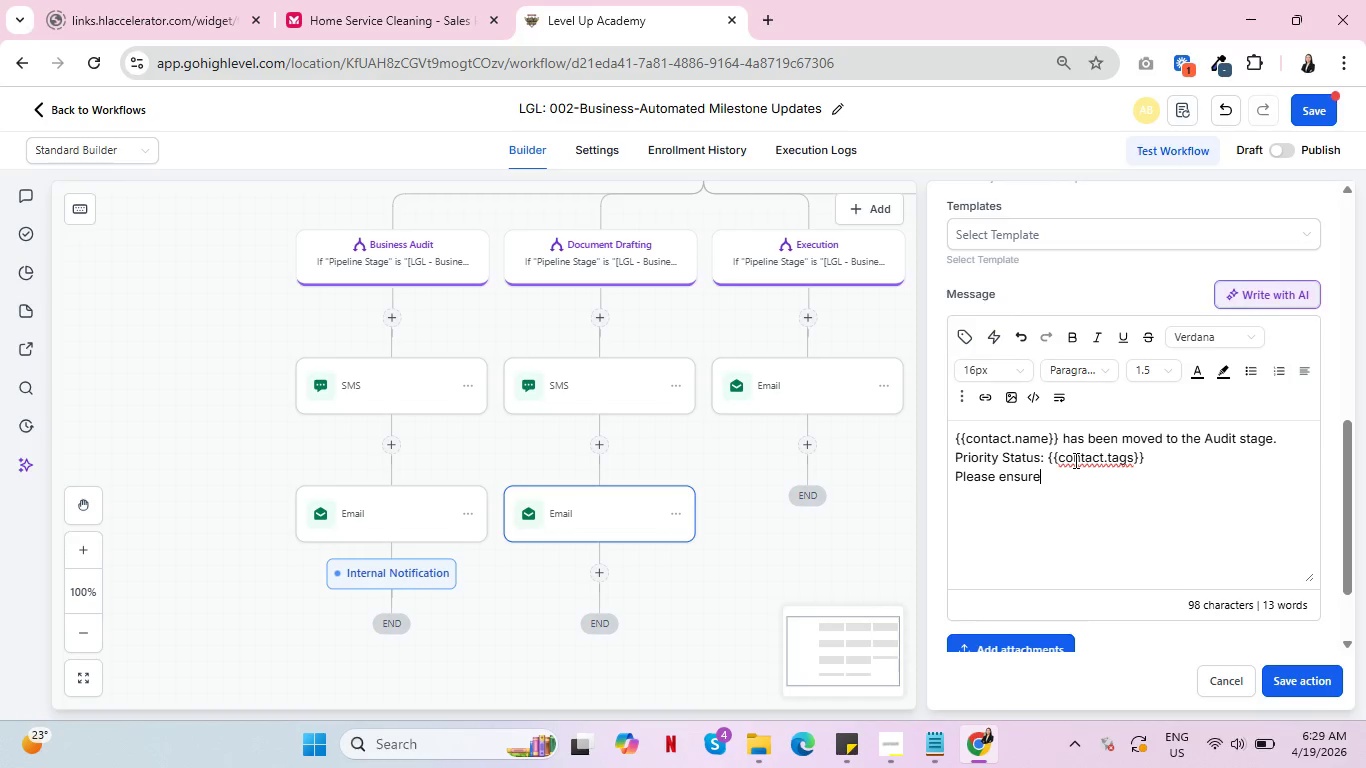 
type( all documents regarding their )
 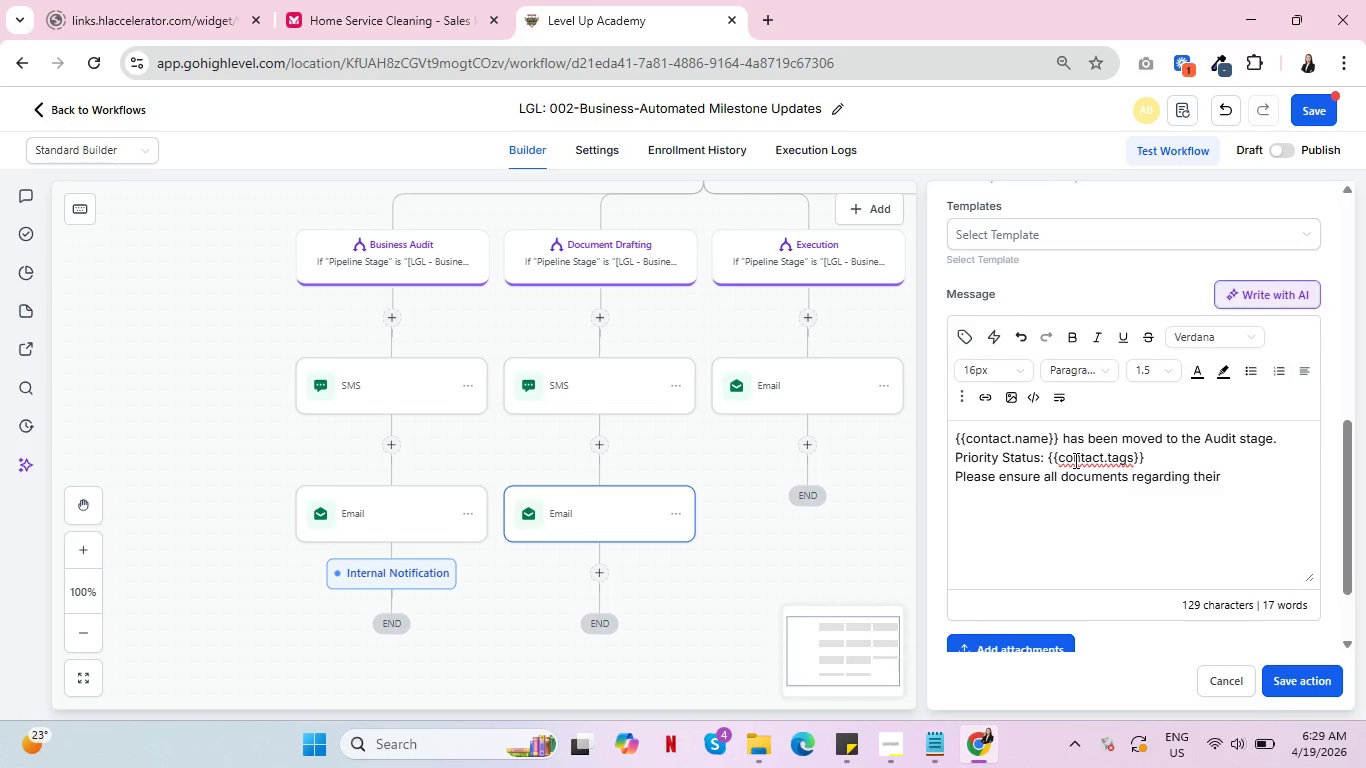 
wait(7.86)
 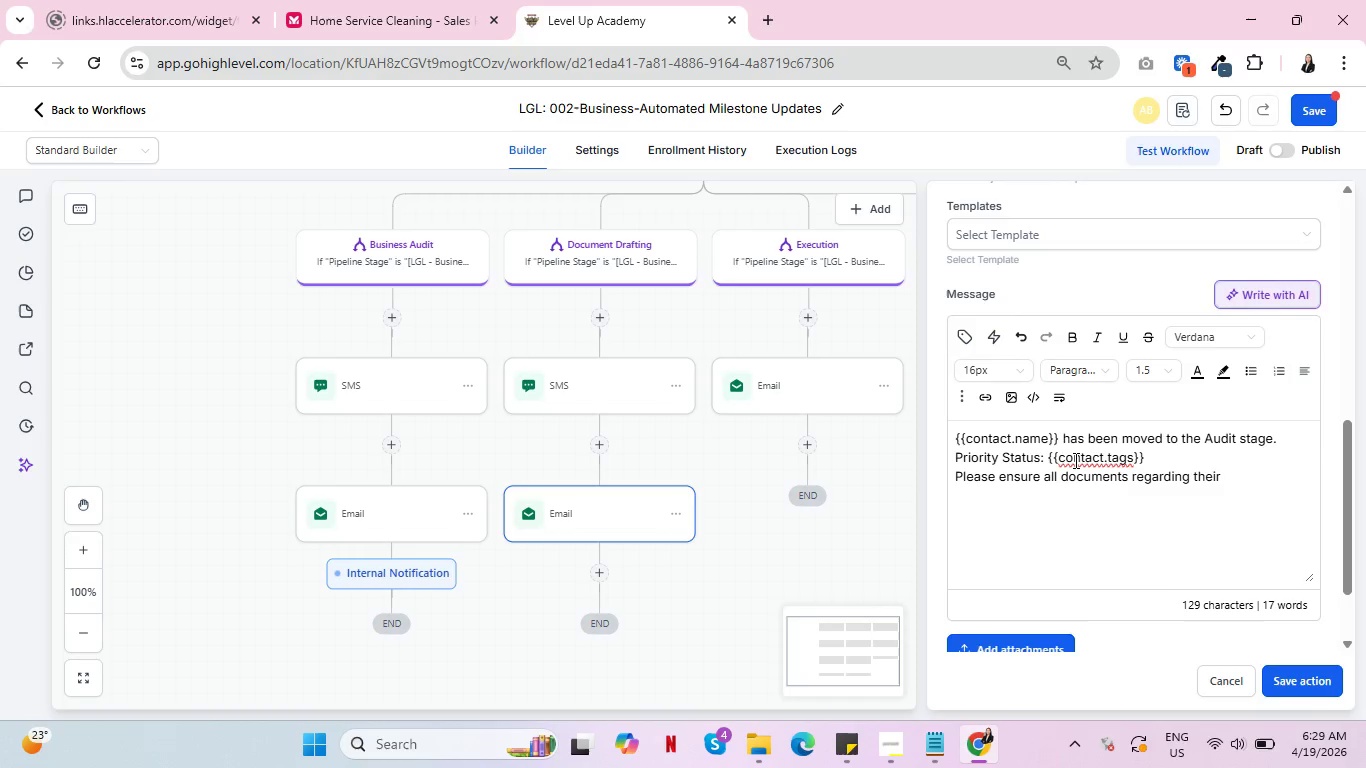 
left_click([964, 332])
 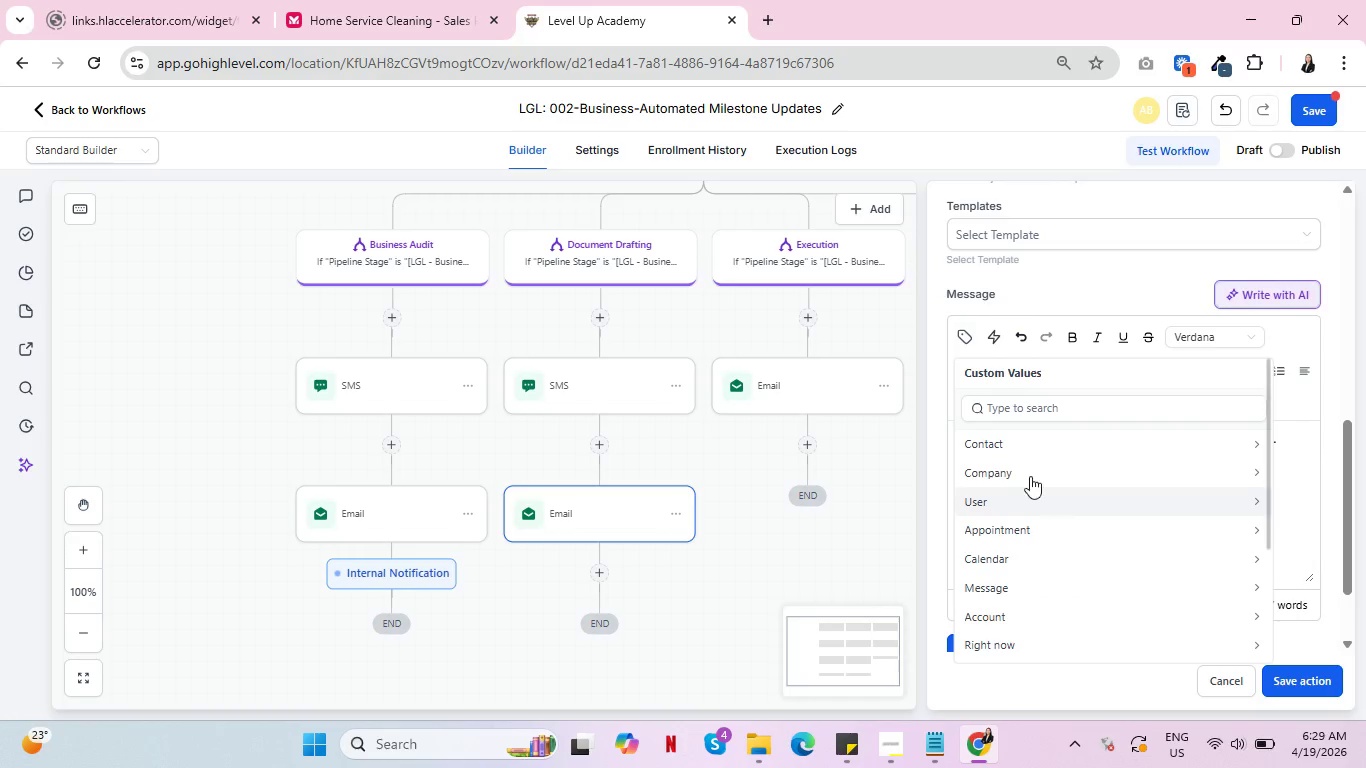 
left_click([1029, 446])
 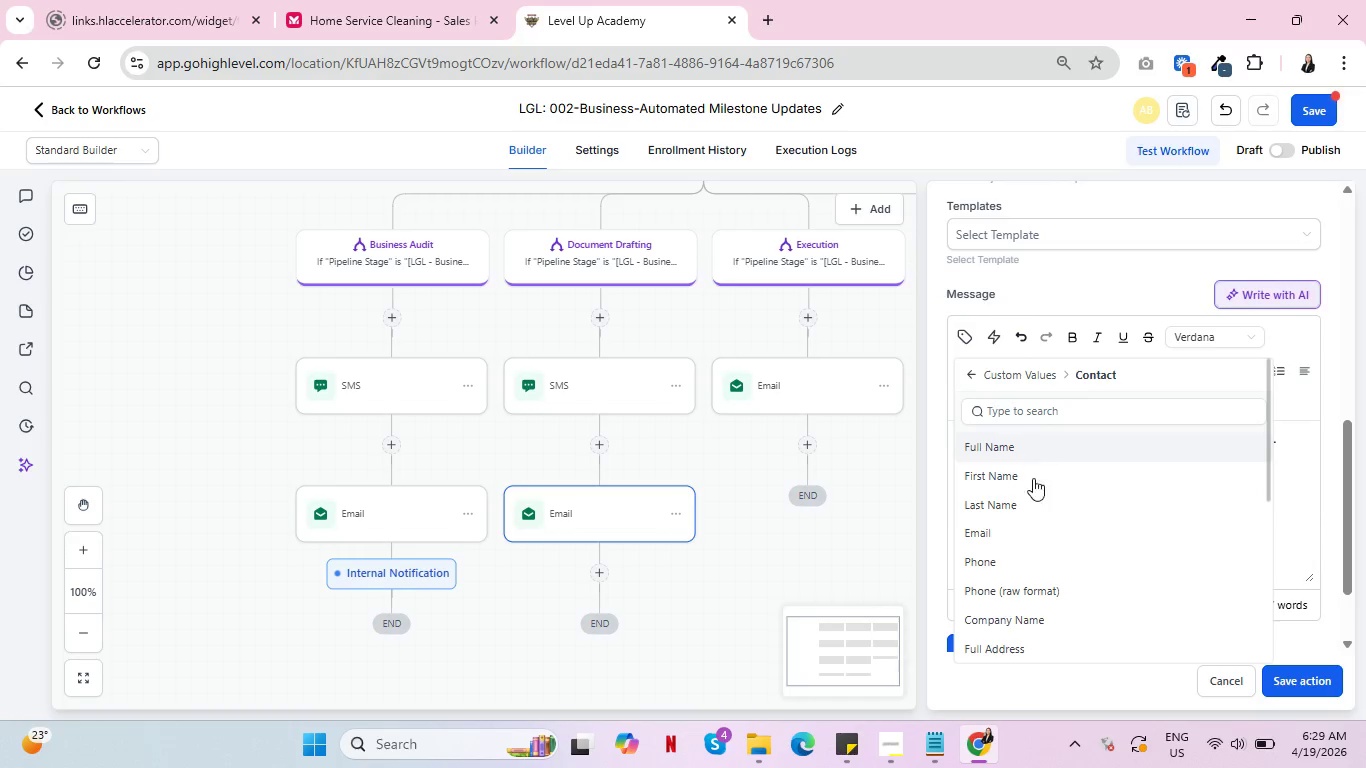 
scroll: coordinate [1105, 589], scroll_direction: down, amount: 9.0
 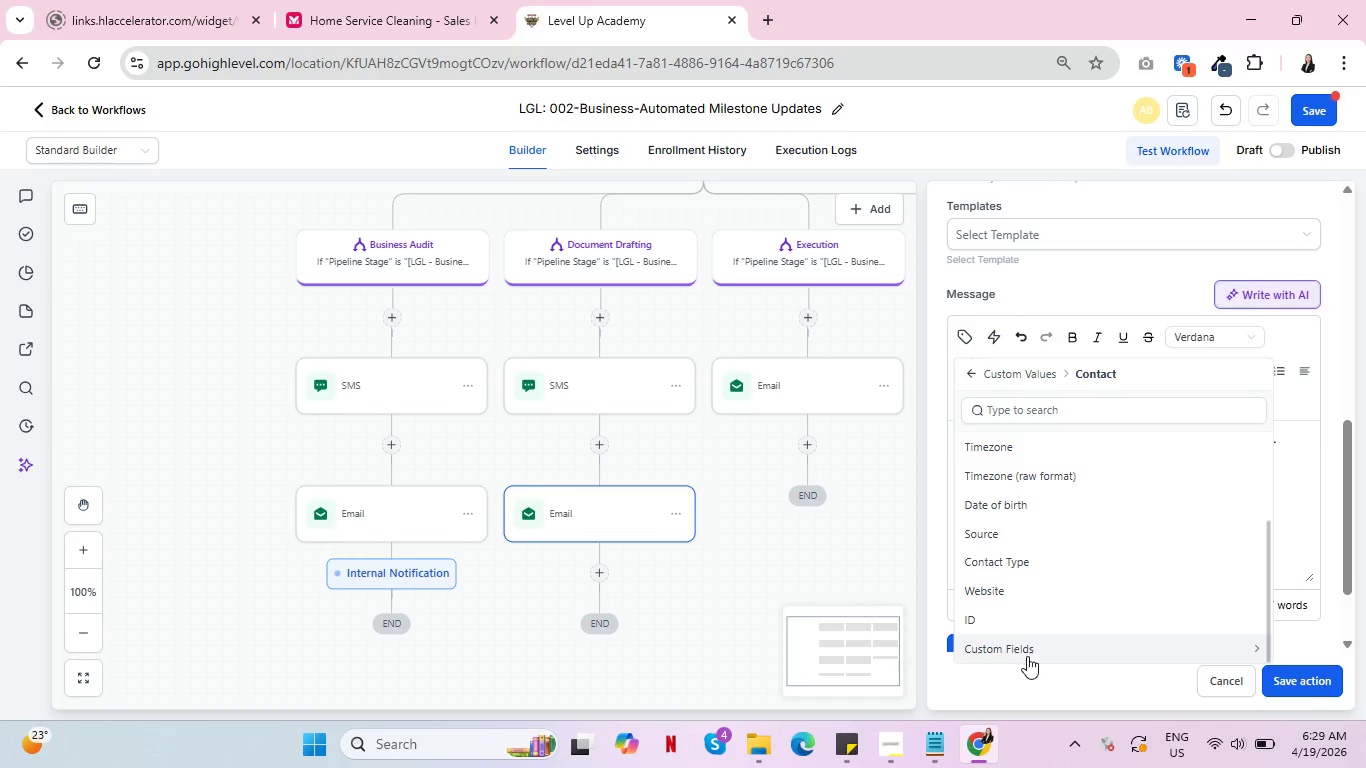 
left_click([1032, 652])
 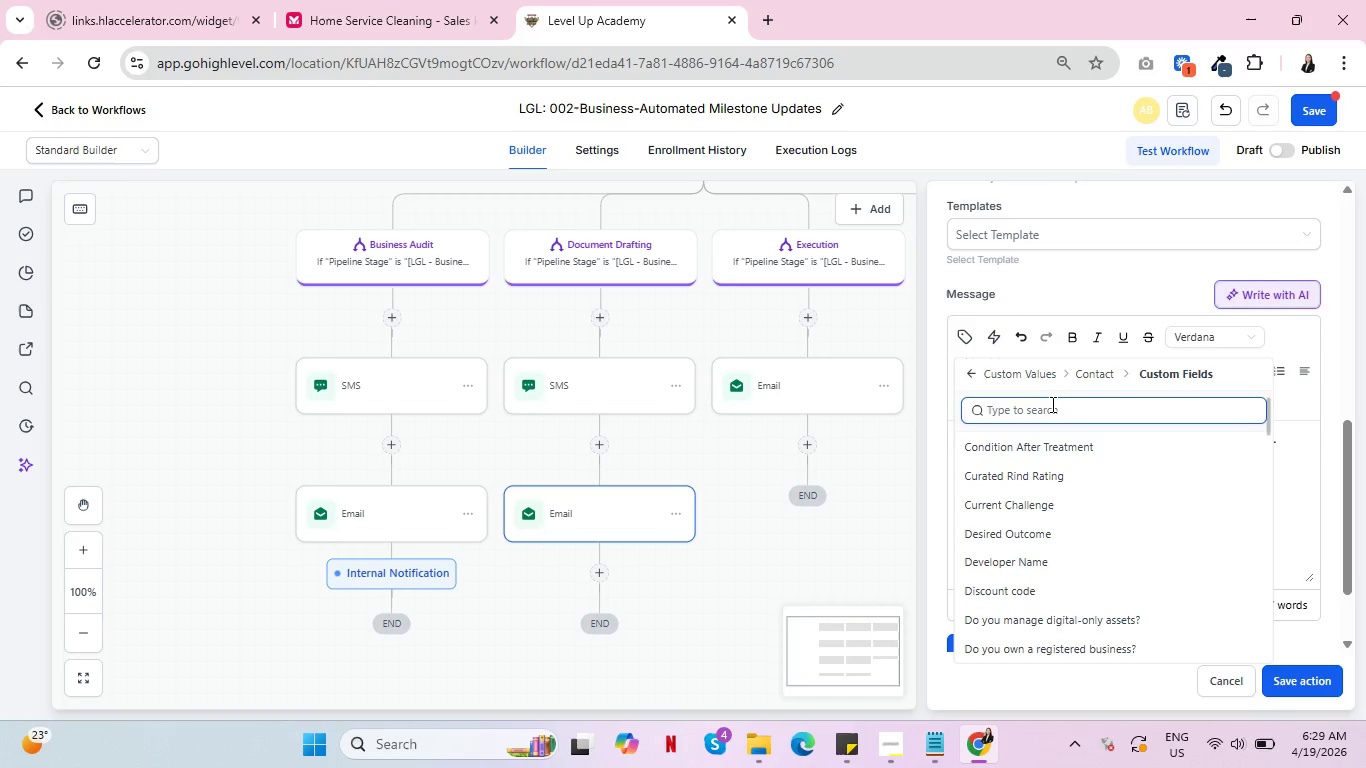 
left_click([1051, 404])
 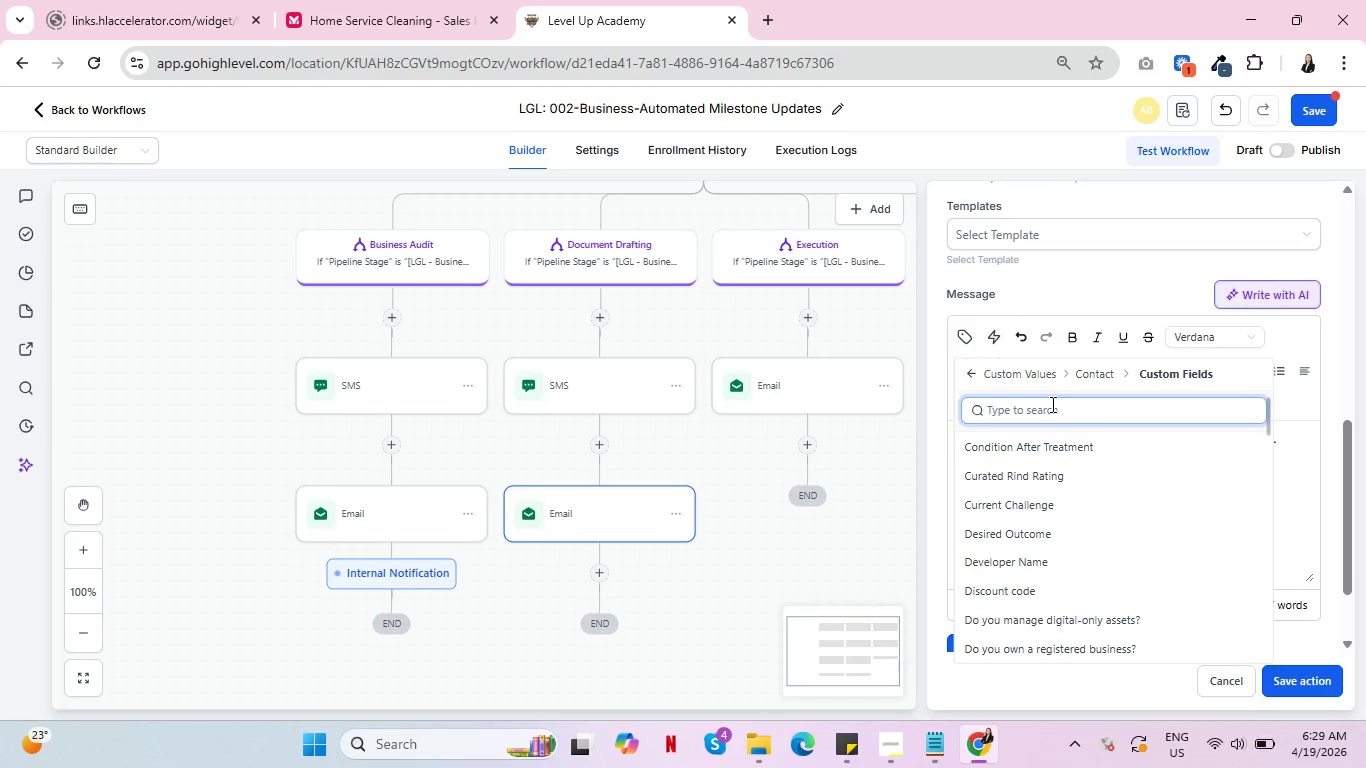 
type(pr)
 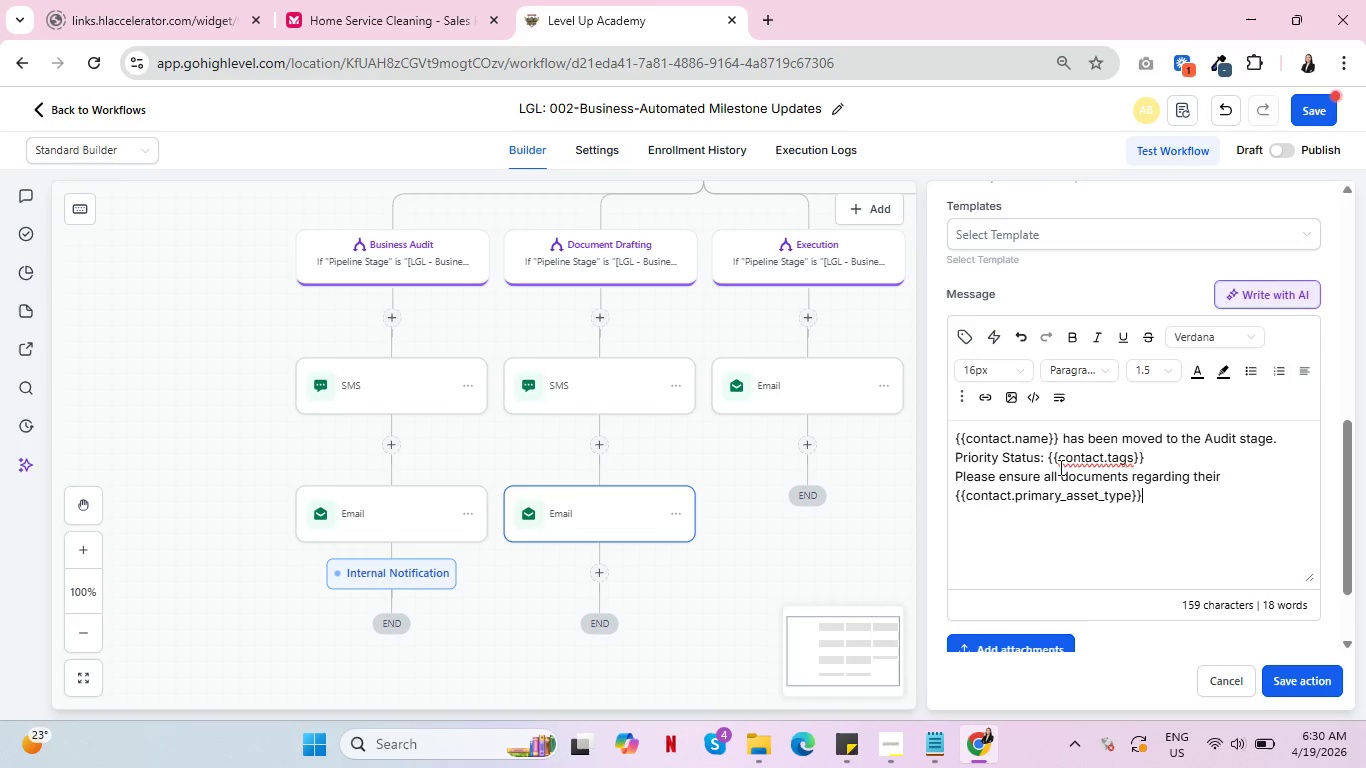 
wait(11.67)
 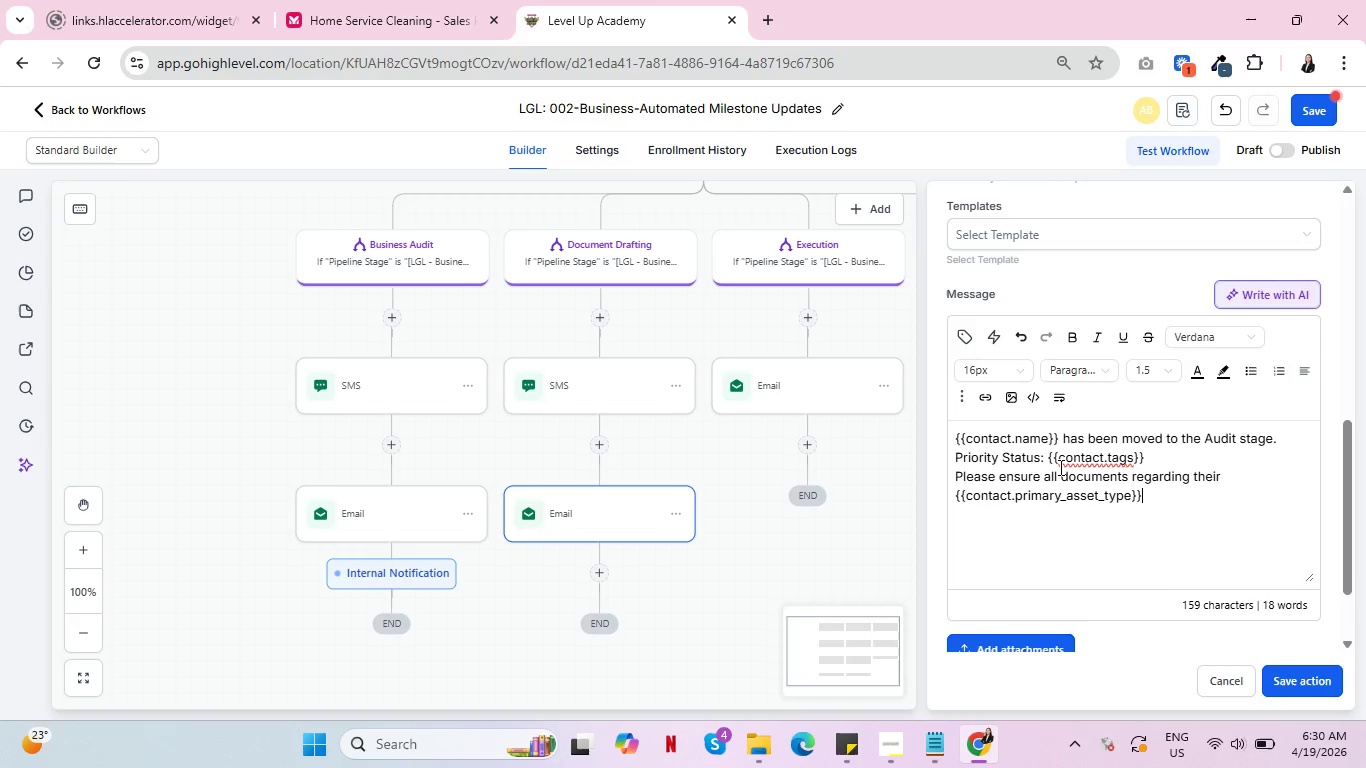 
type( ae)
key(Backspace)
type(re uploaded to the contact file today.)
 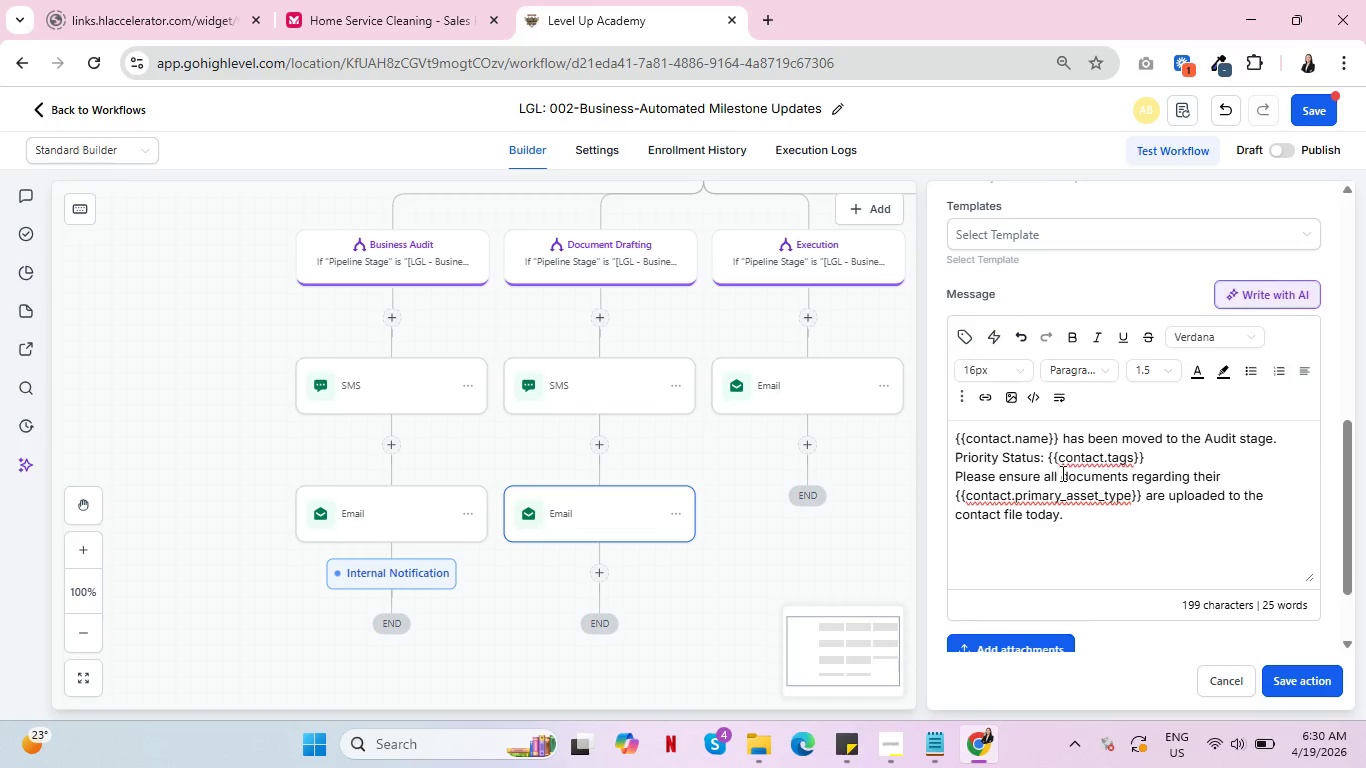 
scroll: coordinate [1197, 463], scroll_direction: up, amount: 6.0
 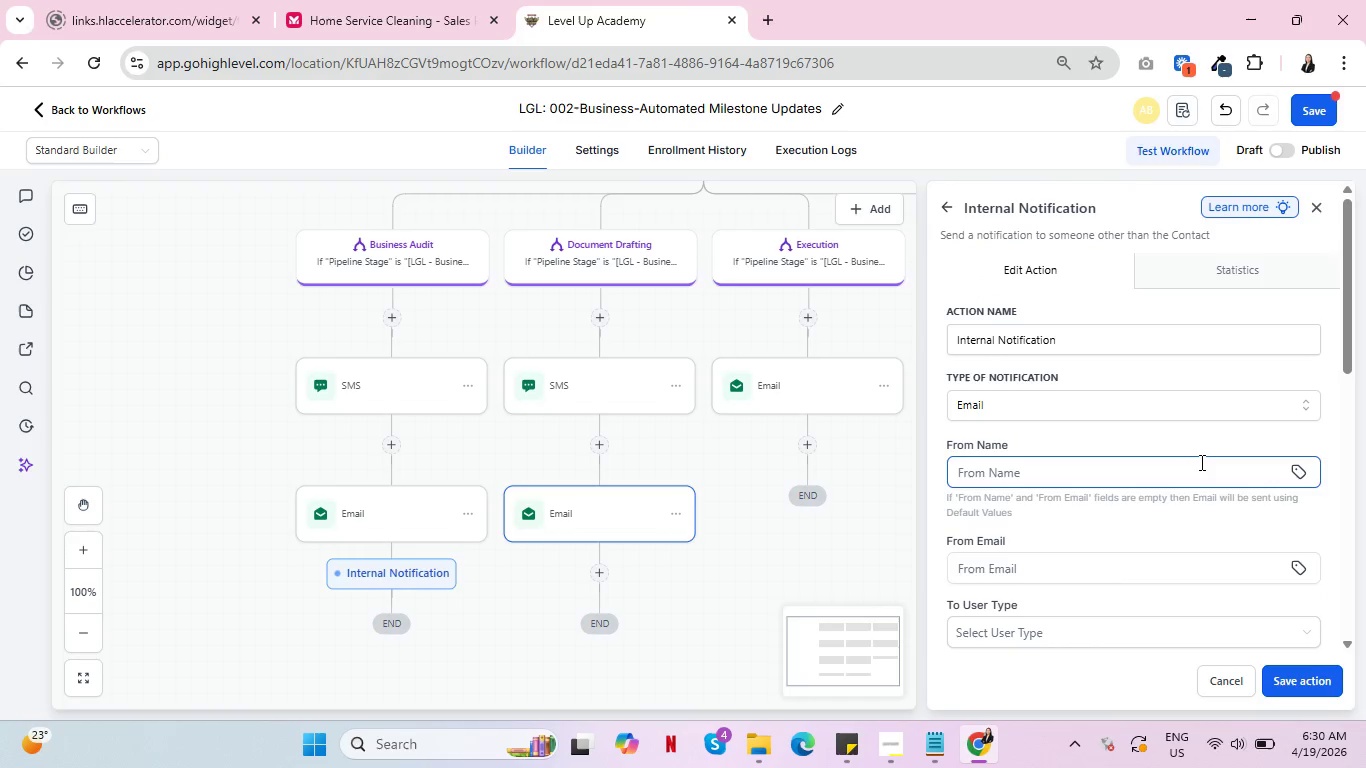 
scroll: coordinate [1200, 462], scroll_direction: down, amount: 2.0
 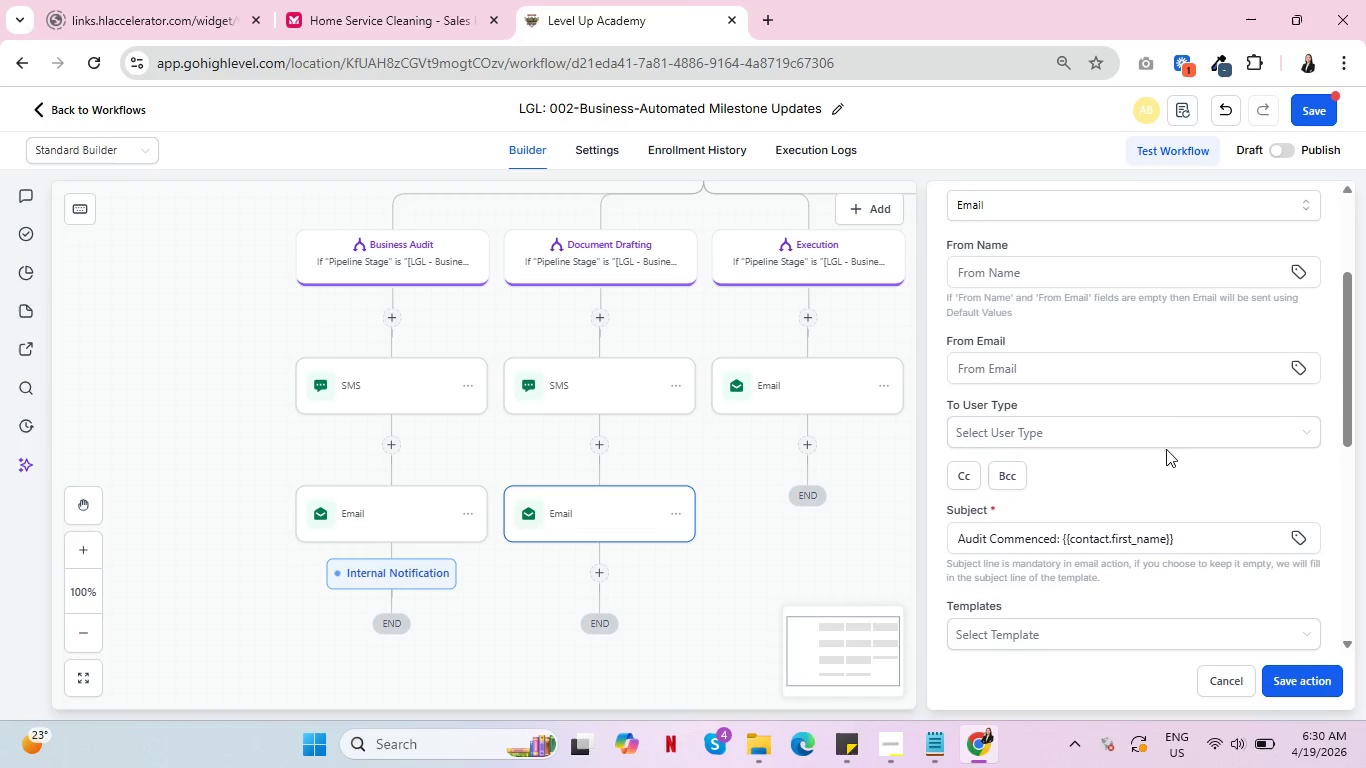 
left_click([1165, 431])
 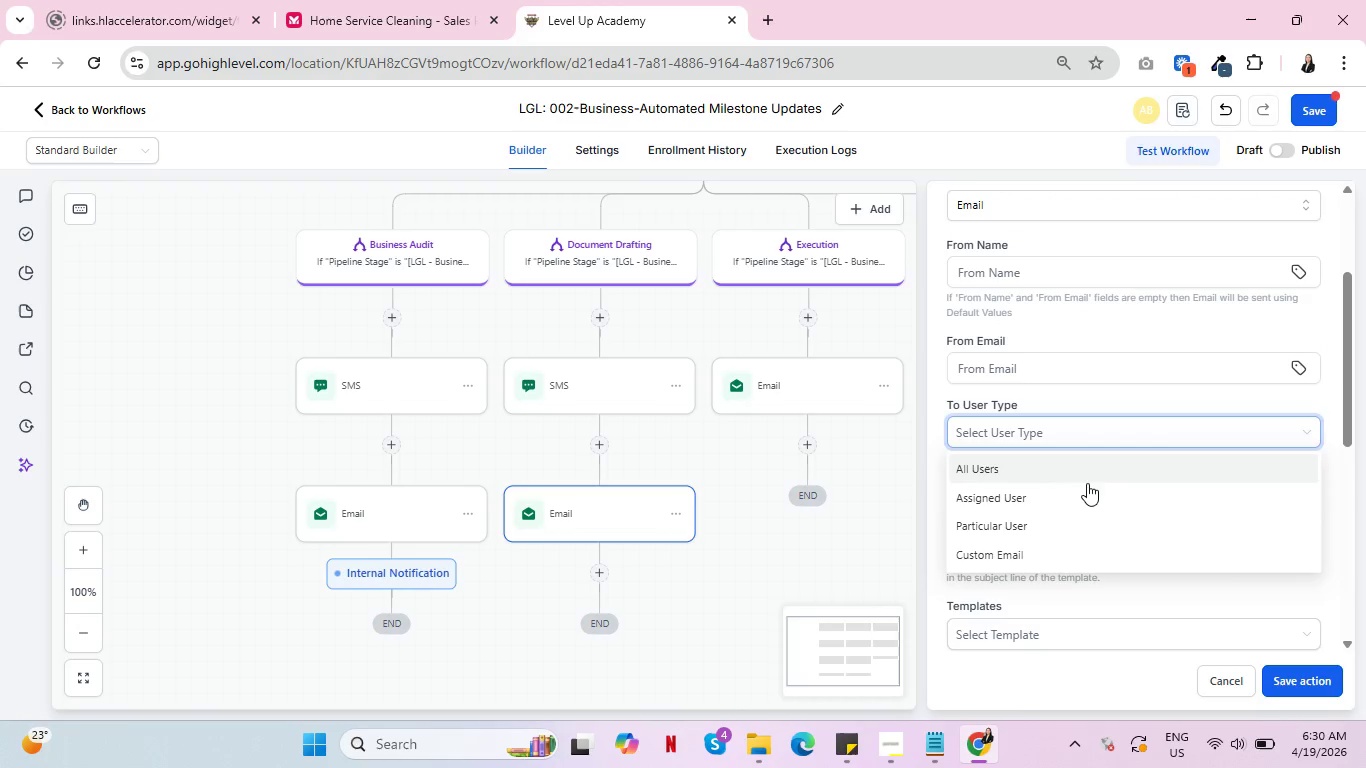 
left_click([1085, 495])
 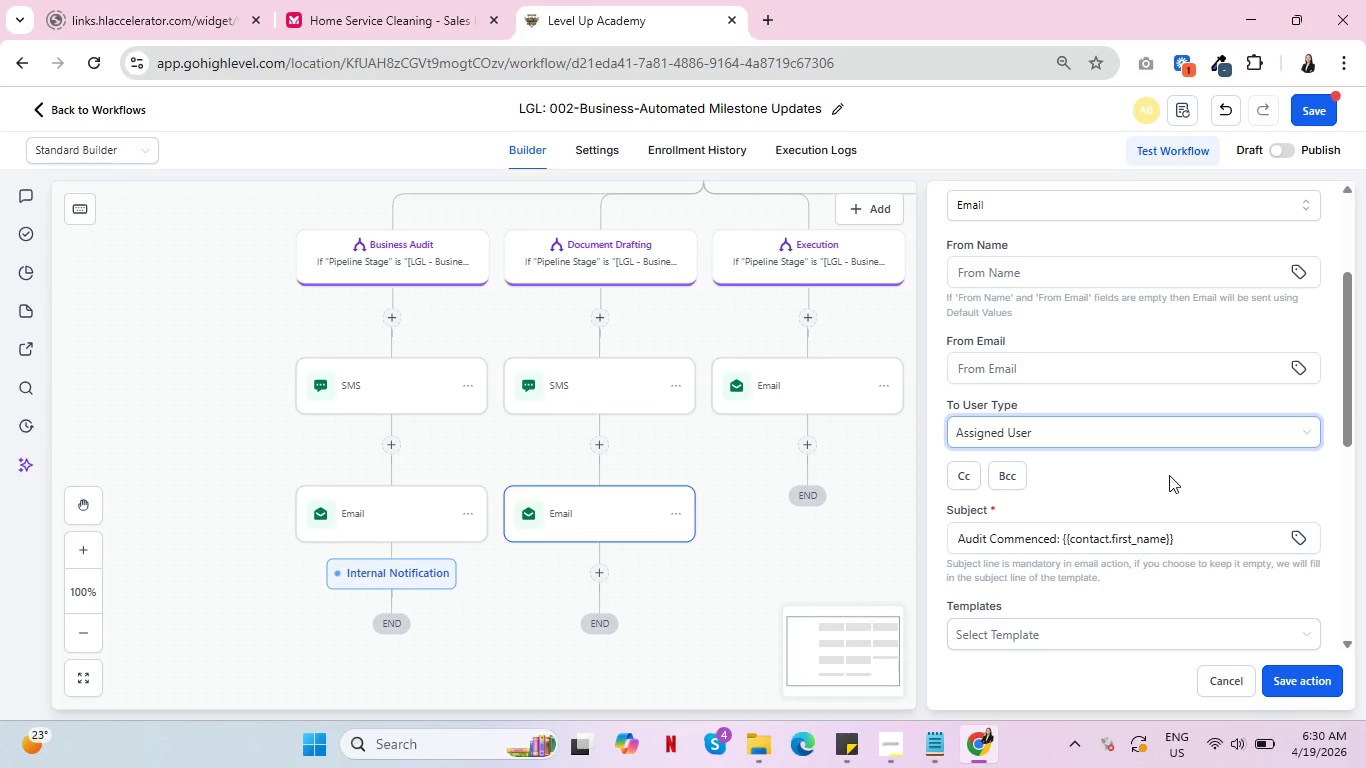 
scroll: coordinate [1191, 512], scroll_direction: down, amount: 10.0
 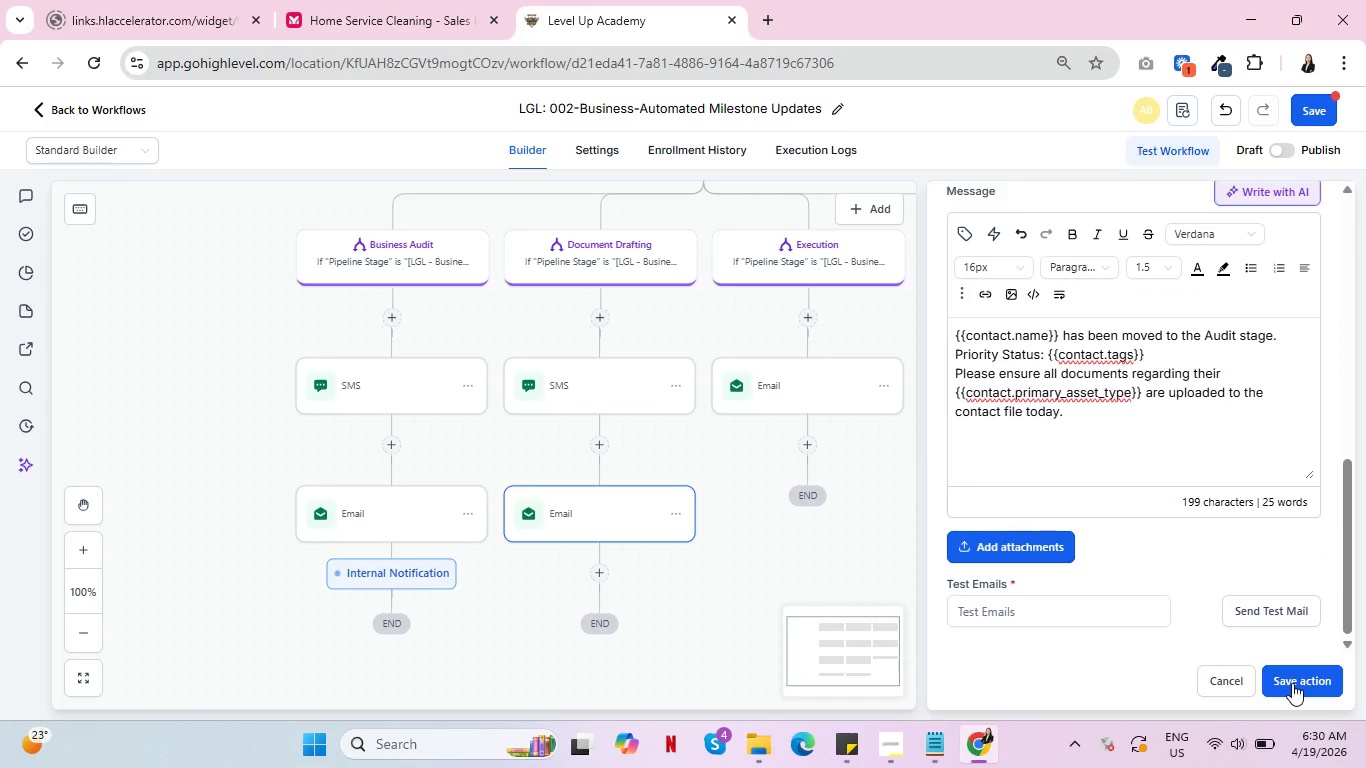 
left_click([1297, 683])
 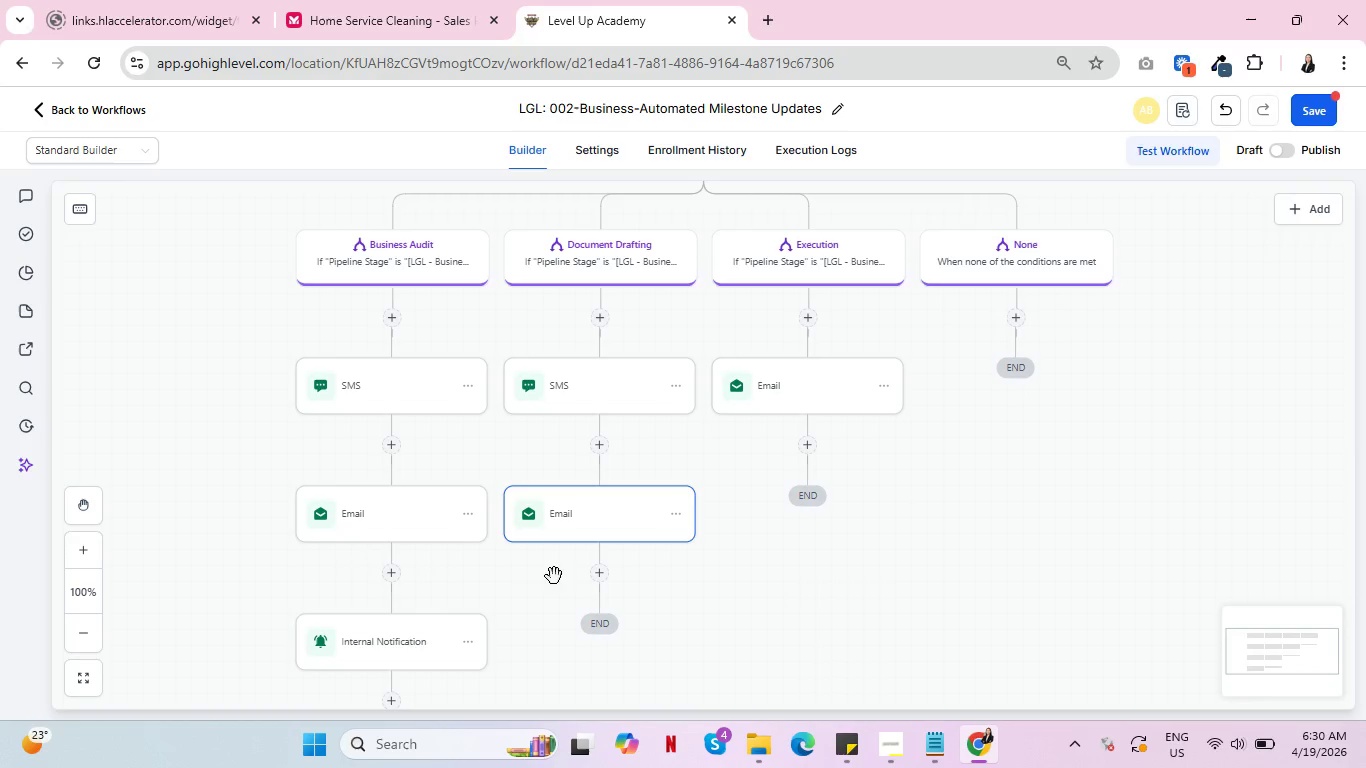 
left_click([388, 643])
 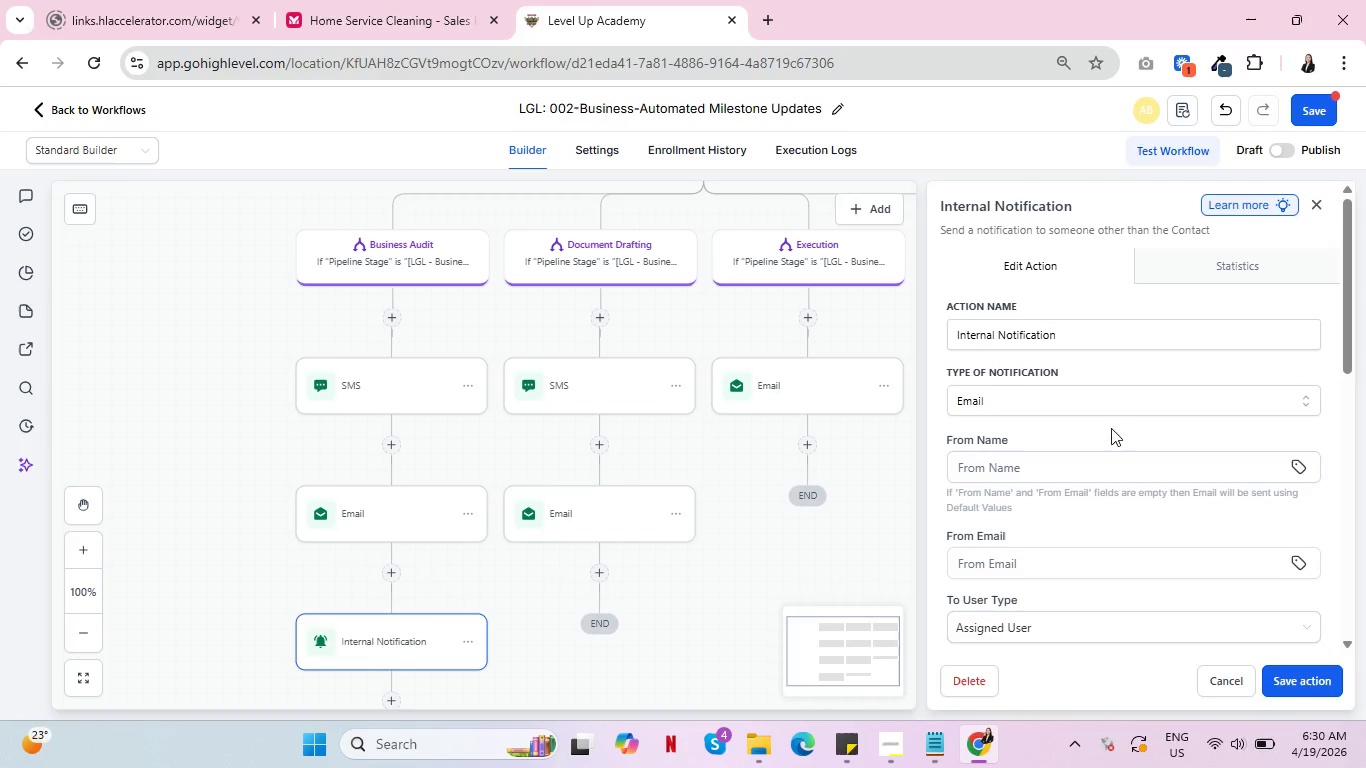 
left_click([1113, 333])
 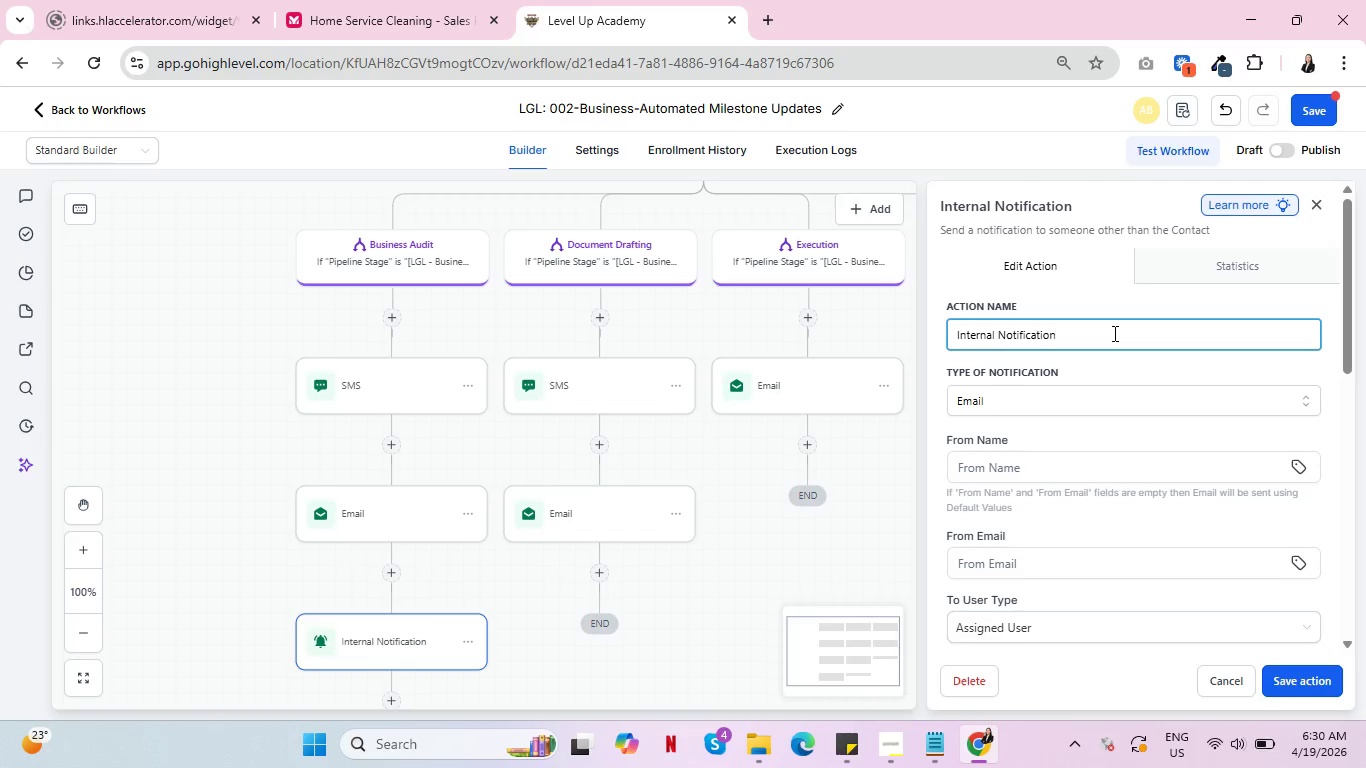 
type(-email)
 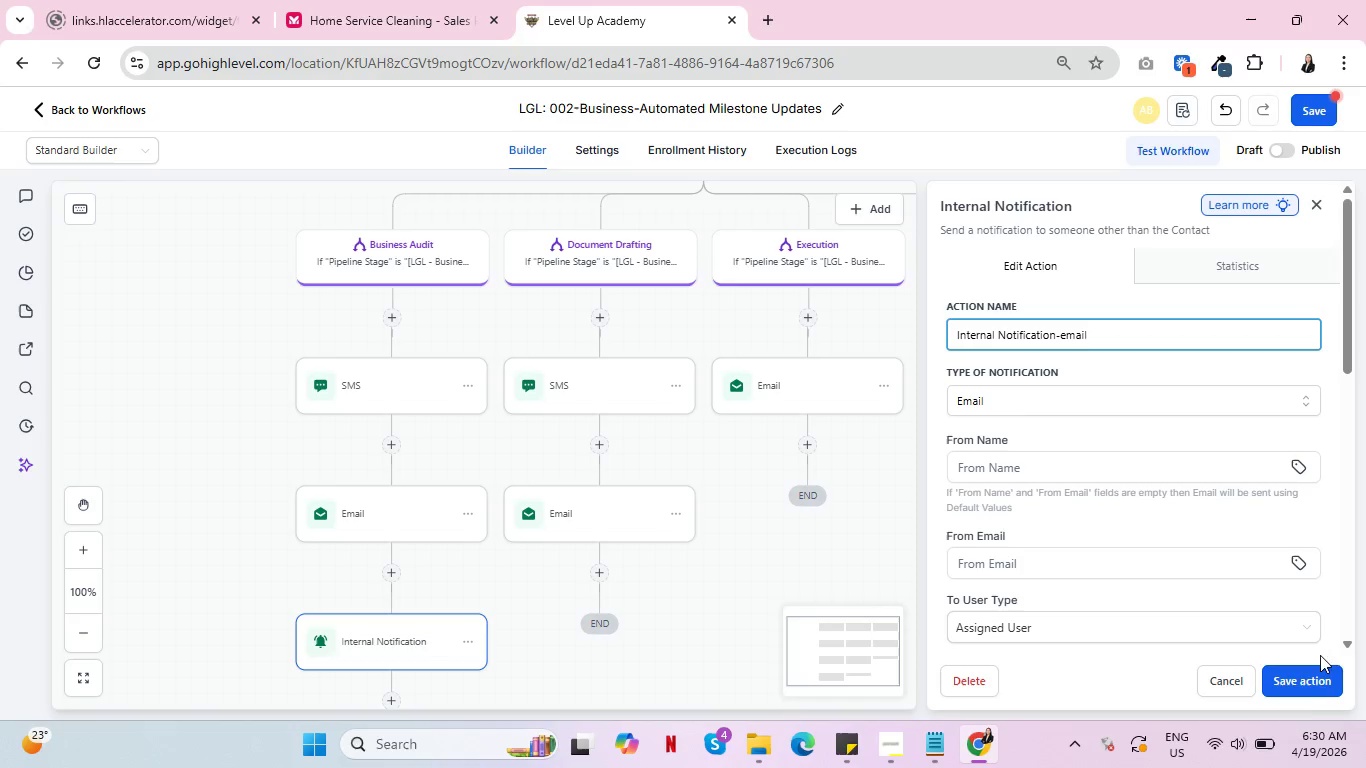 
left_click([1303, 691])
 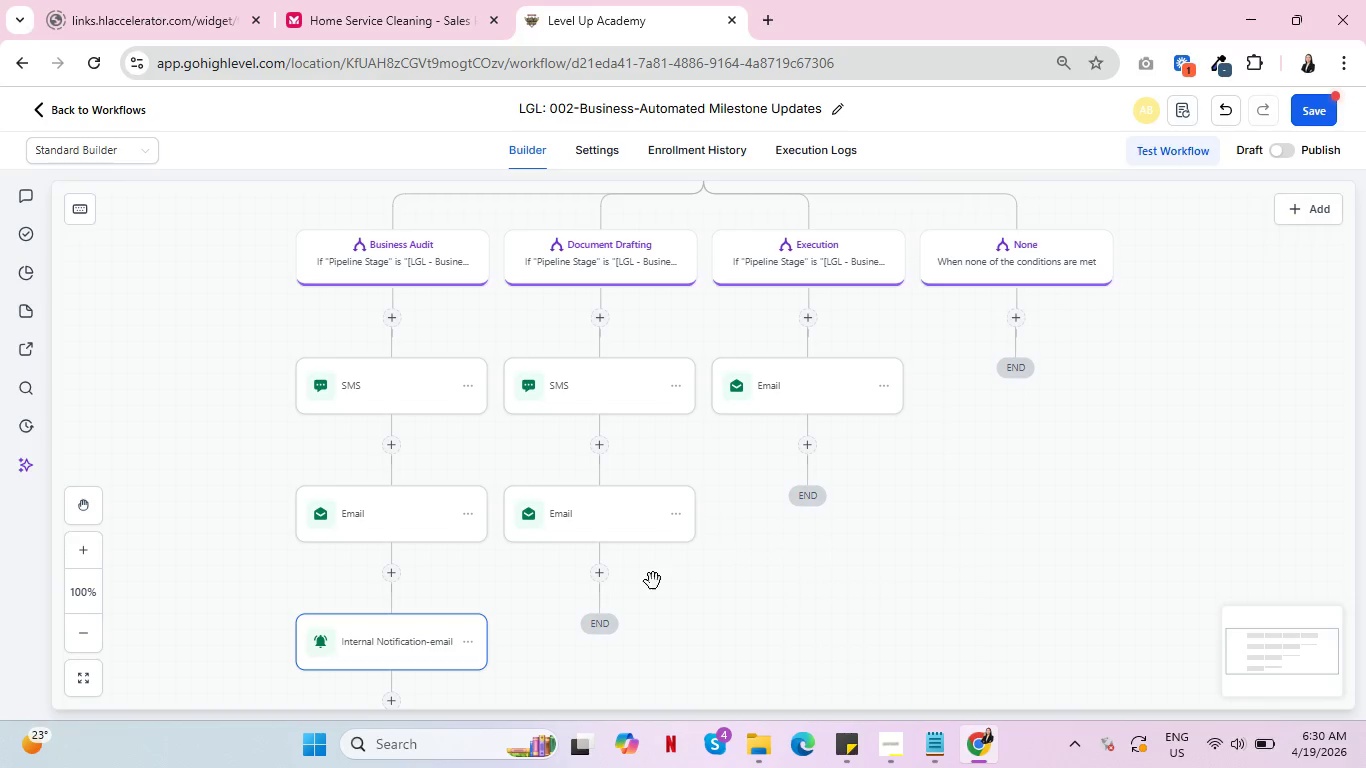 
left_click([598, 571])
 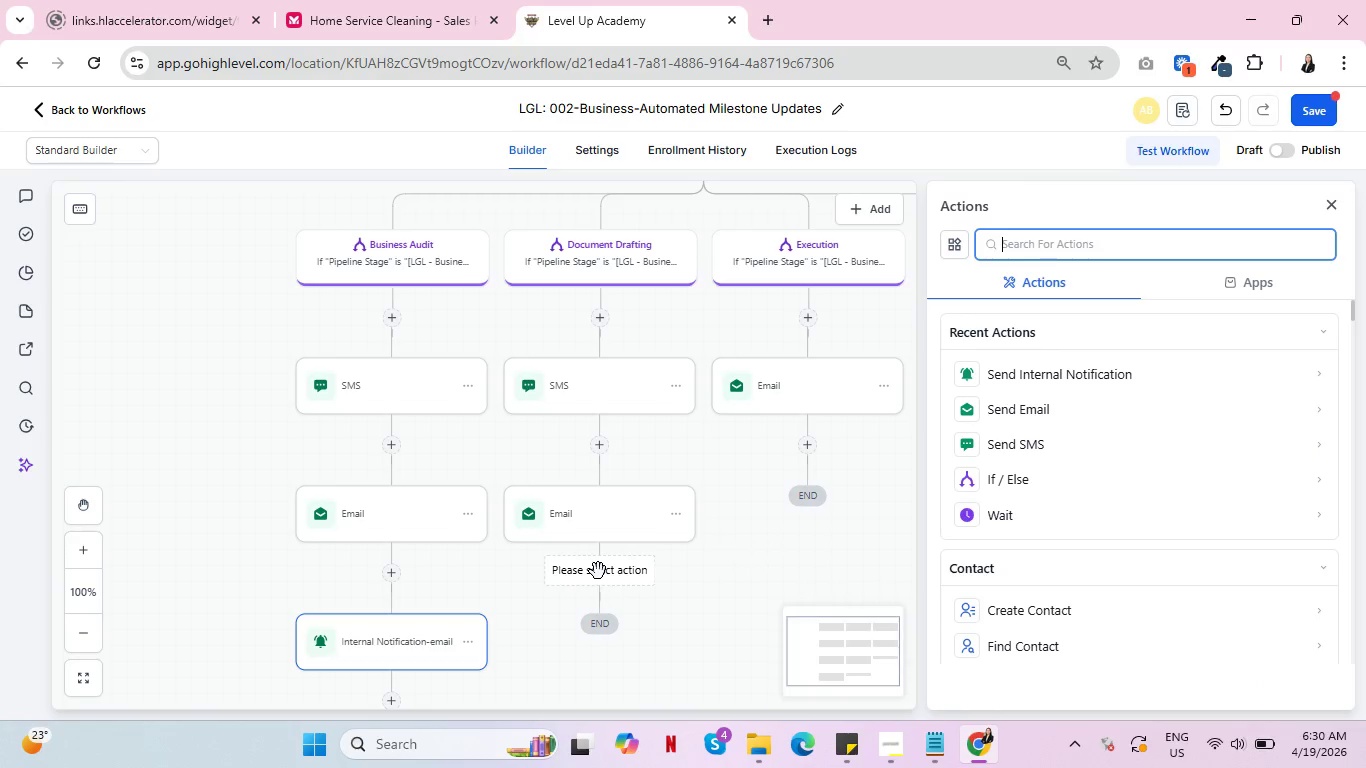 
left_click([584, 394])
 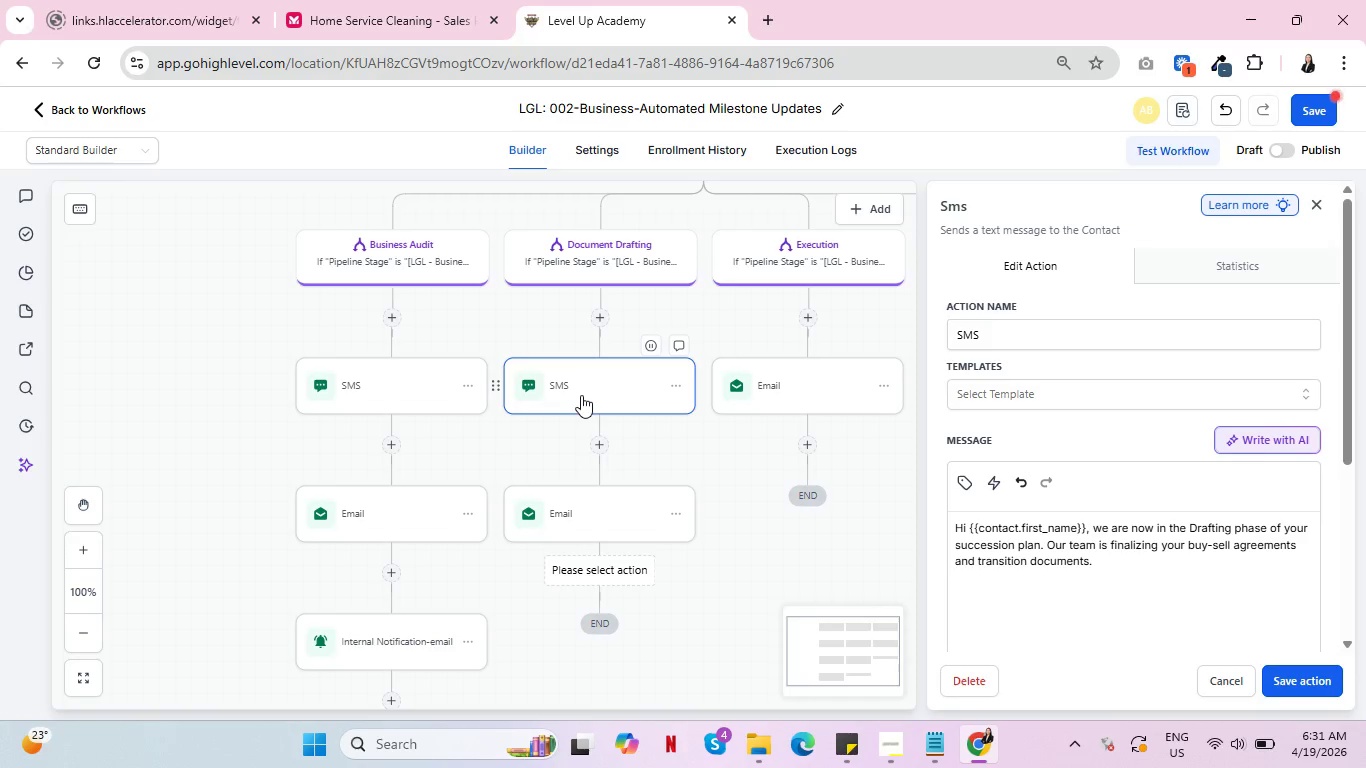 
wait(28.61)
 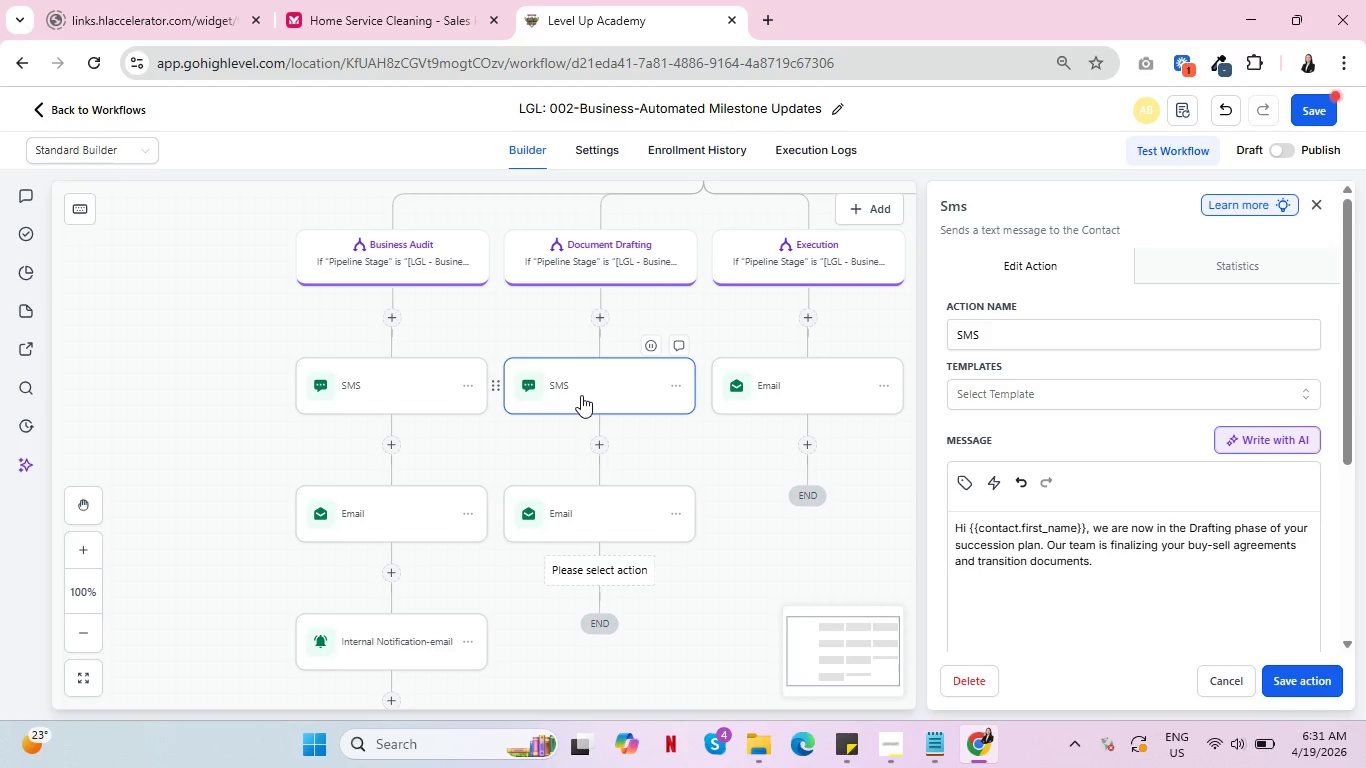 
left_click([386, 394])
 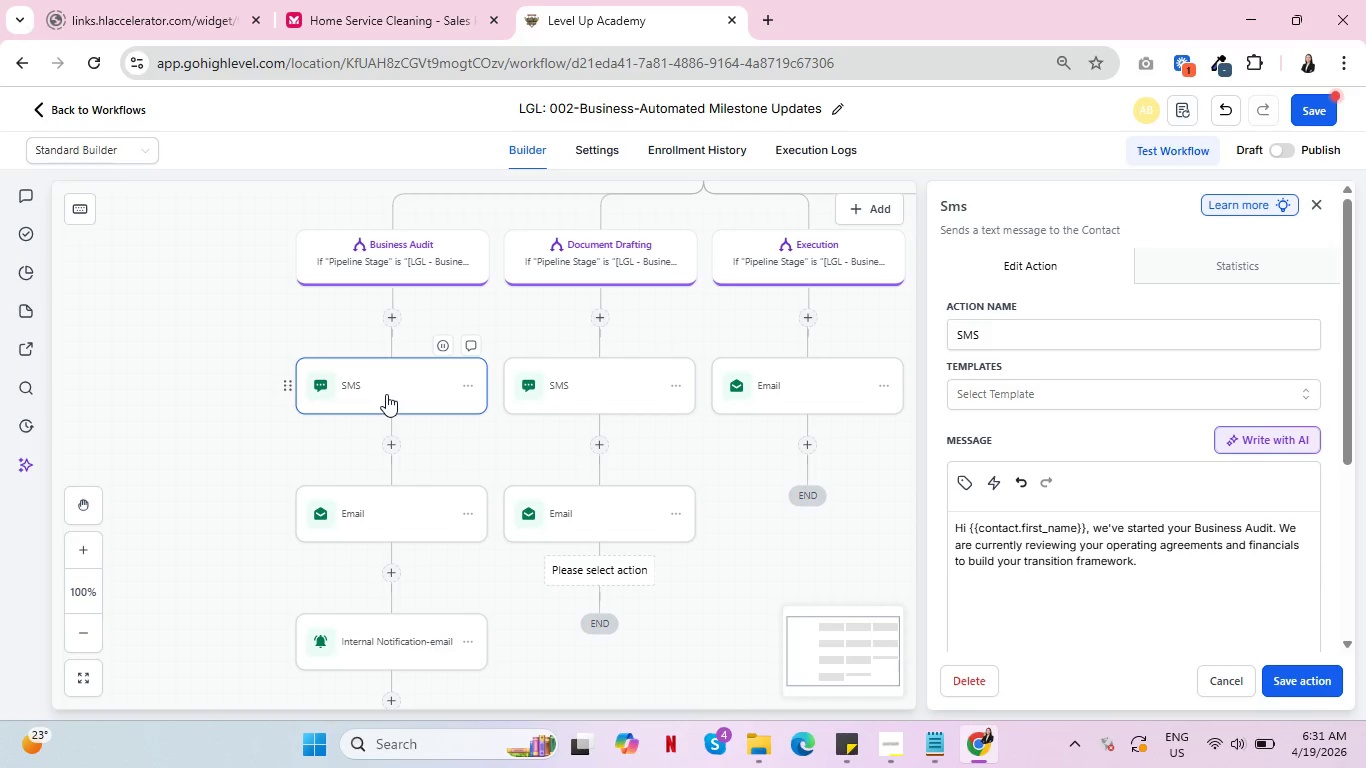 
left_click([581, 391])
 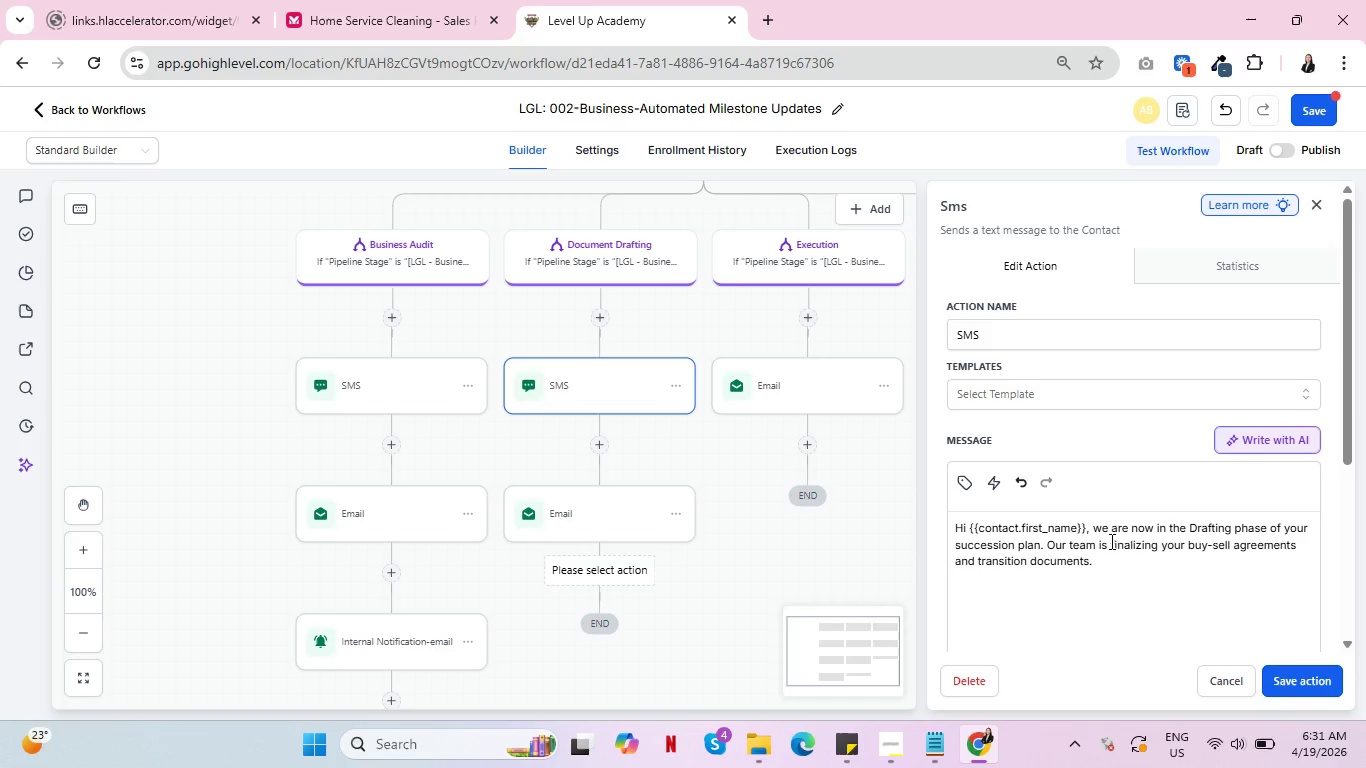 
wait(6.25)
 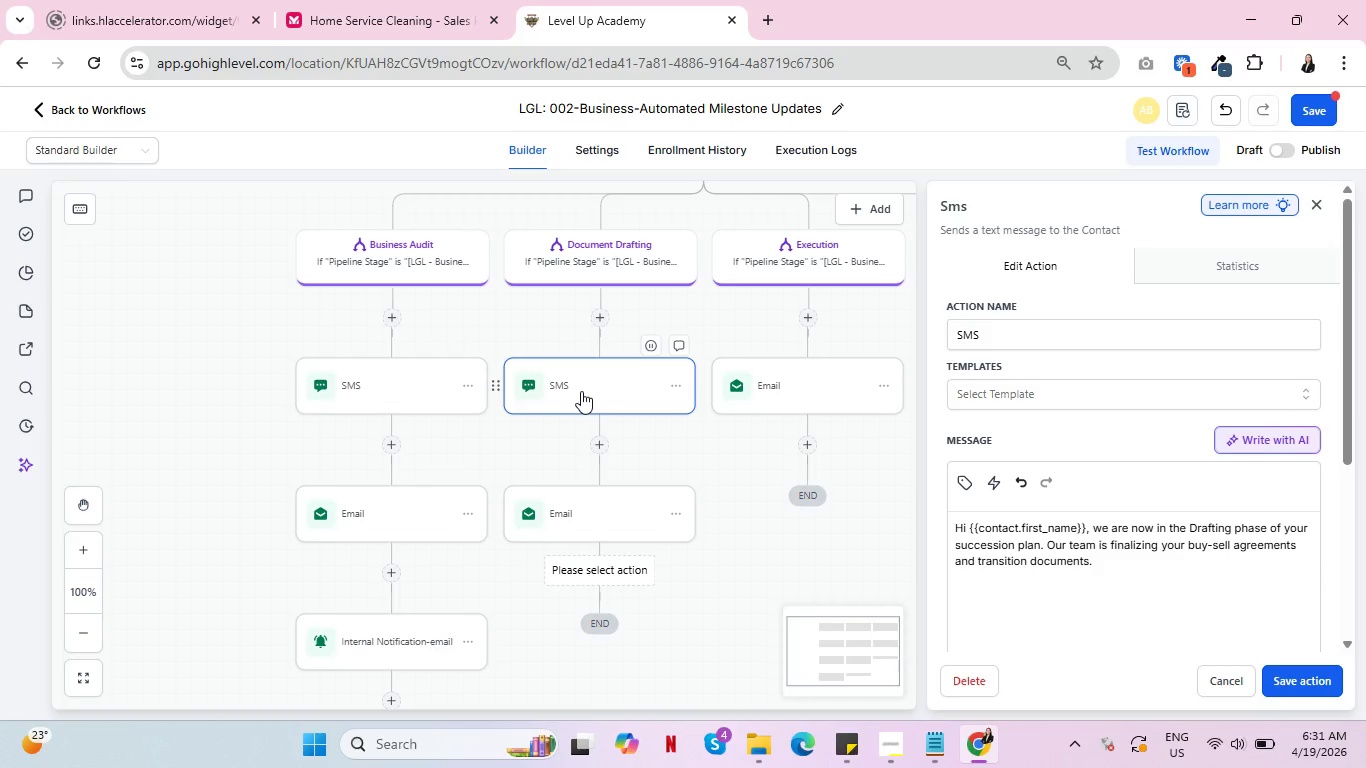 
left_click([791, 387])
 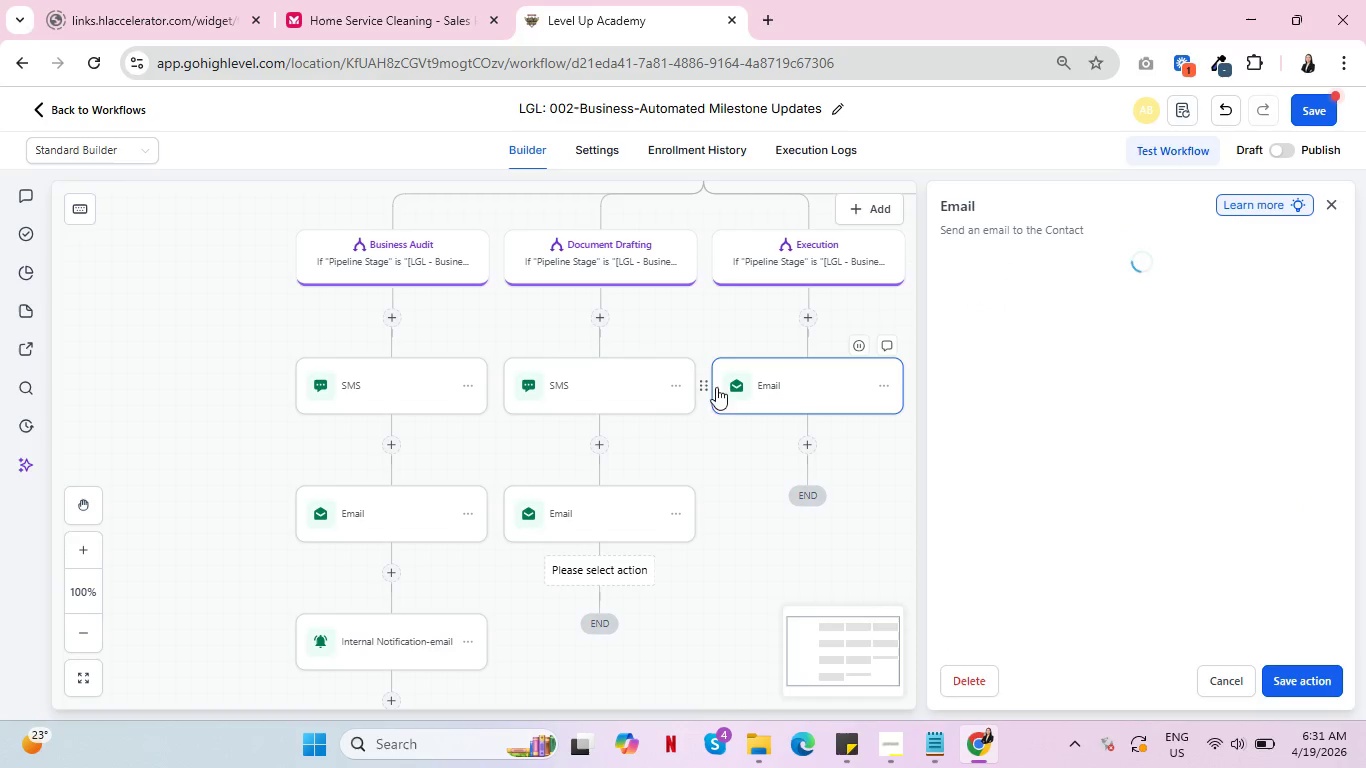 
left_click([586, 380])
 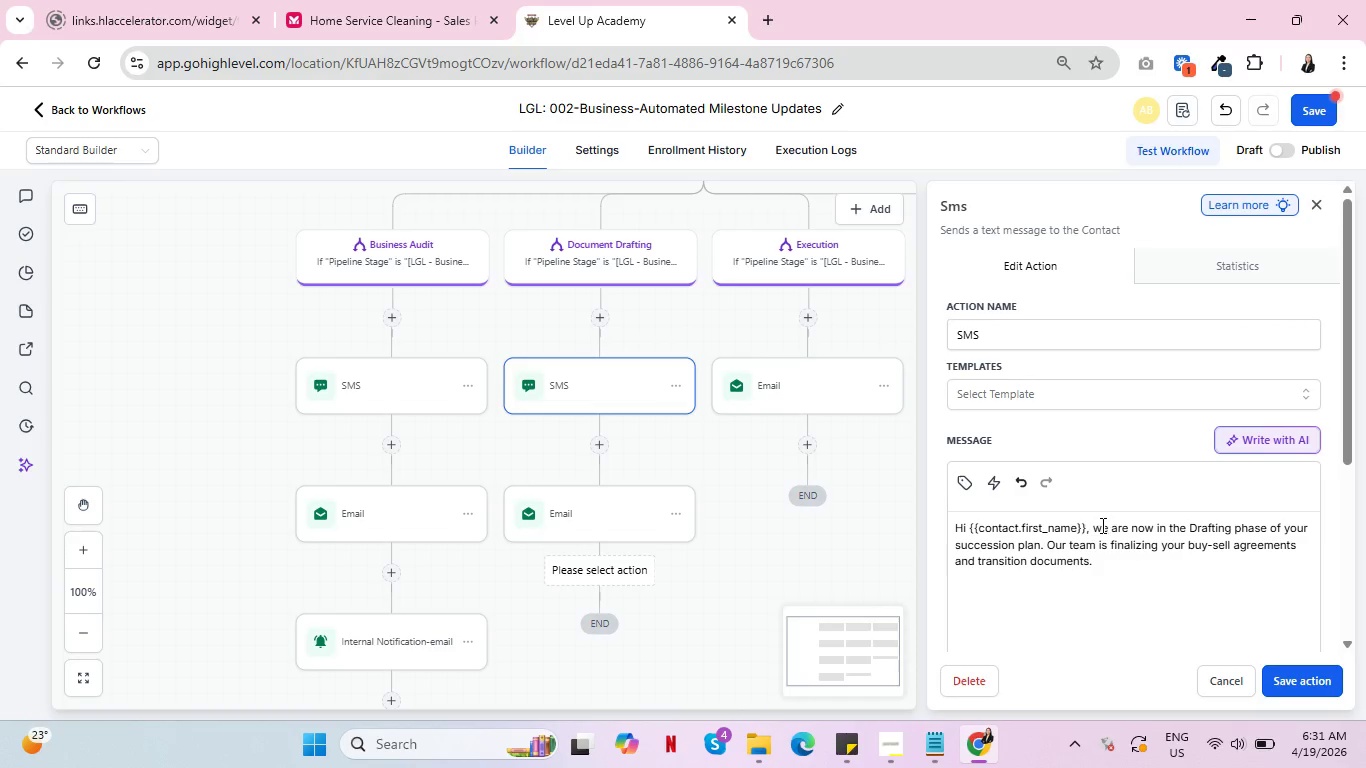 
left_click_drag(start_coordinate=[1111, 528], to_coordinate=[1134, 588])
 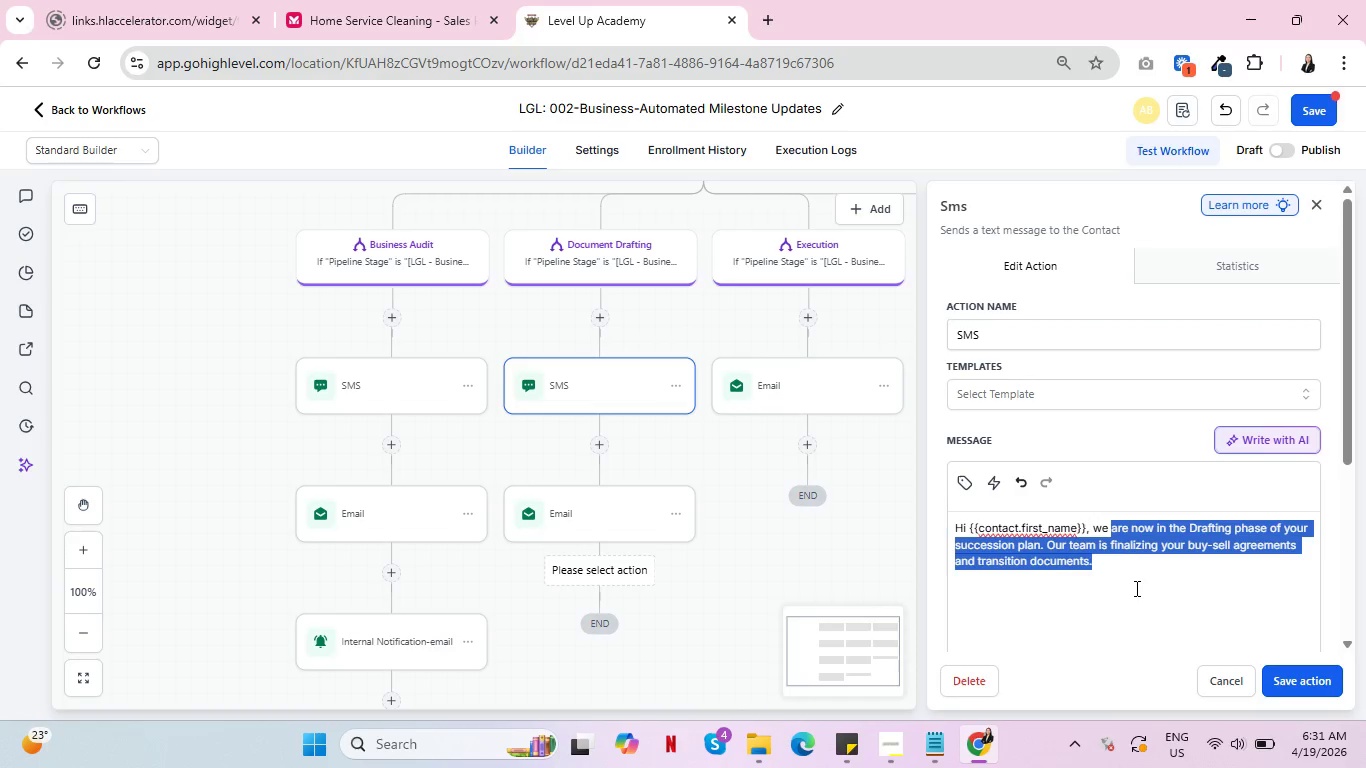 
key(Backspace)
key(Backspace)
type(ve )
key(Backspace)
key(Backspace)
key(Backspace)
type('ve ht)
key(Backspace)
type(it )
 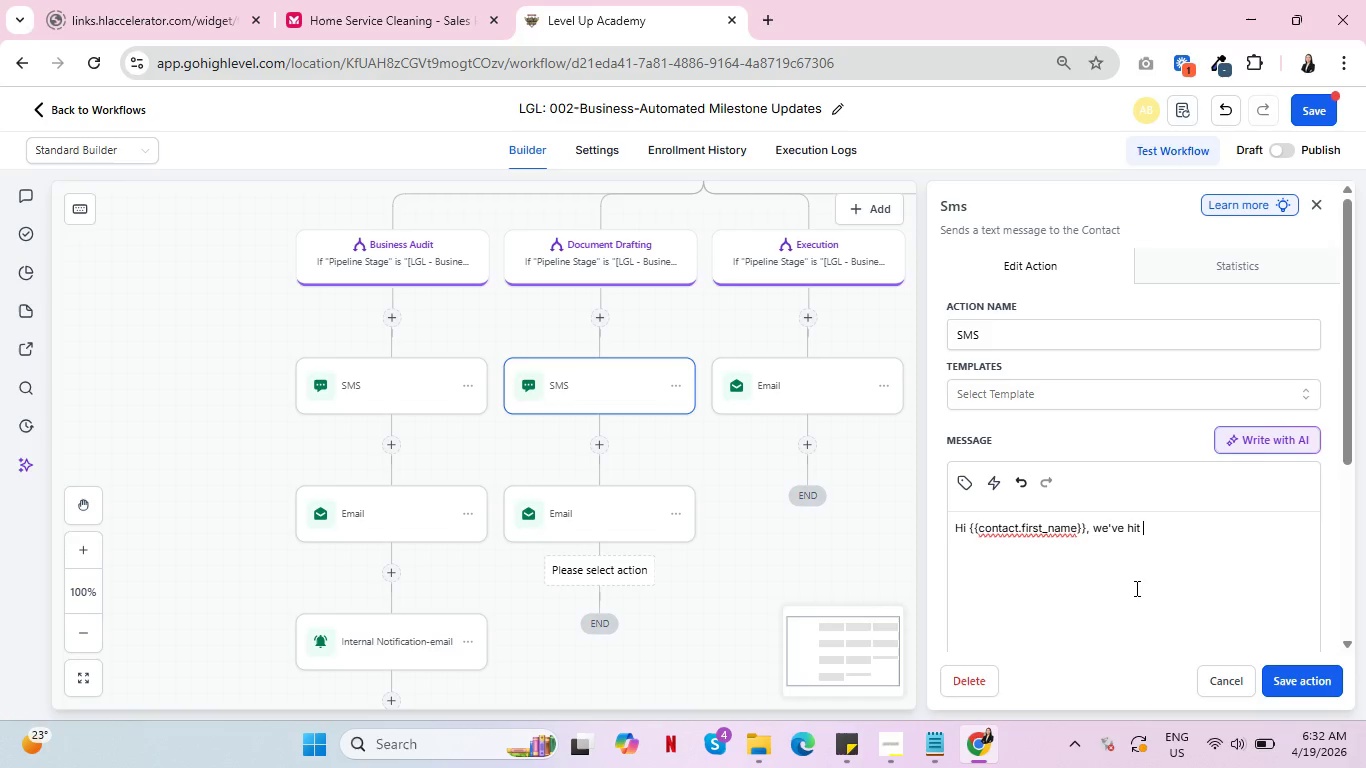 
wait(64.83)
 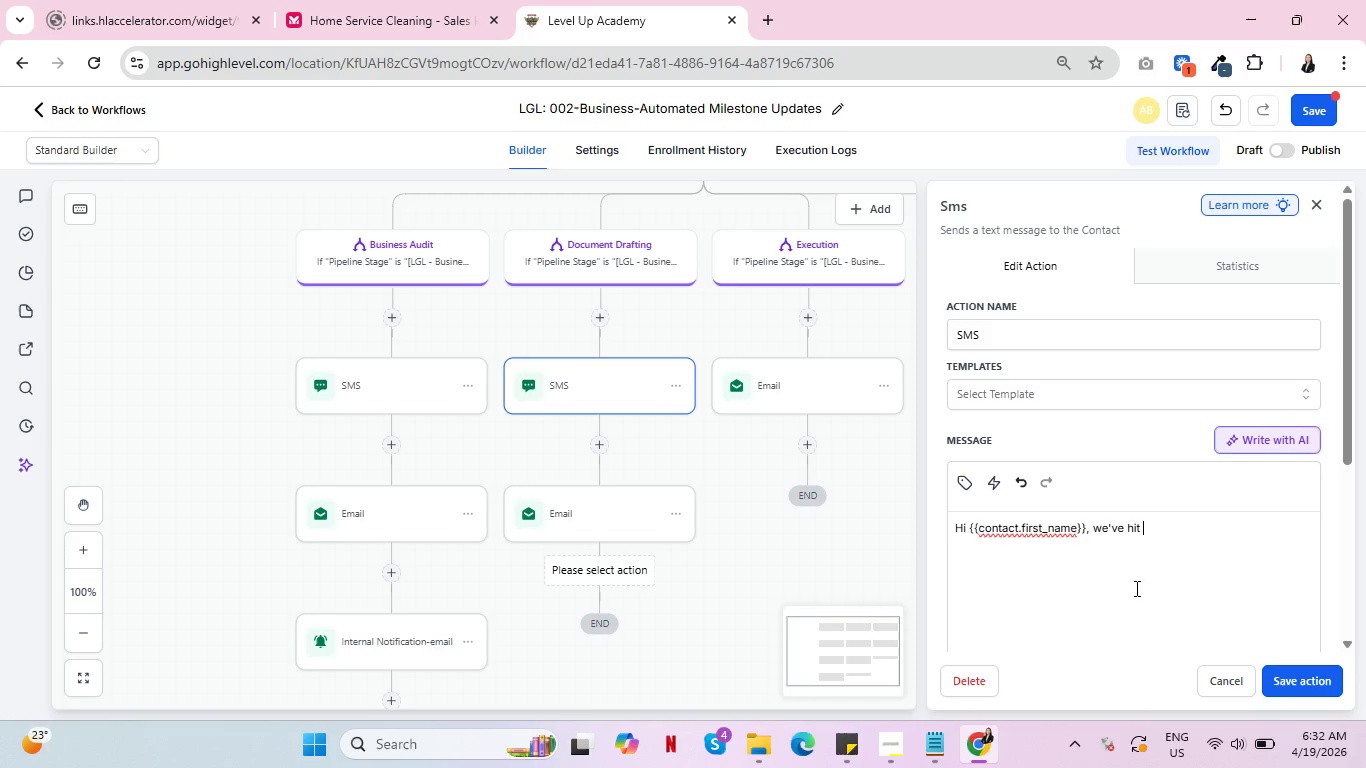 
hold_key(key=Backspace, duration=0.66)
 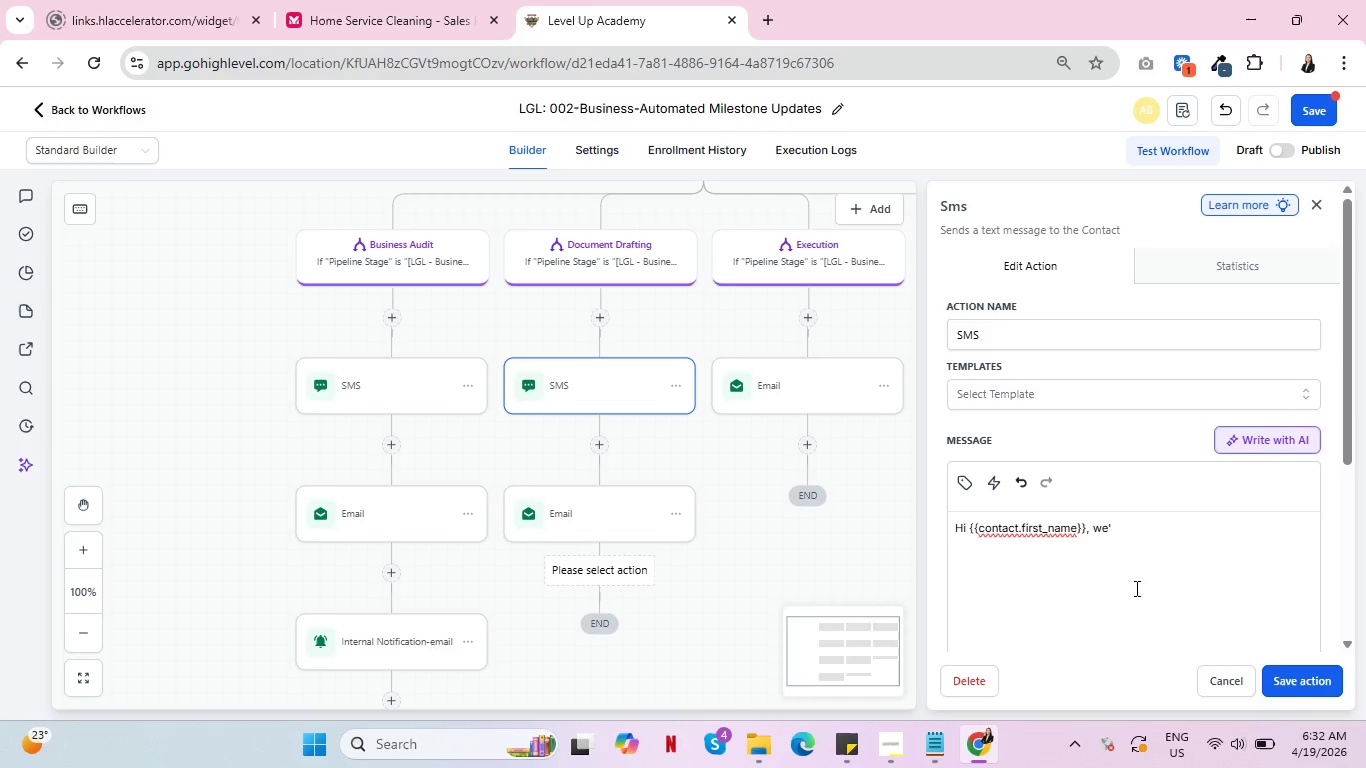 
key(Backspace)
key(Backspace)
key(Backspace)
key(Backspace)
key(Backspace)
type( gret)
key(Backspace)
type(at news! We have moved into the document)
 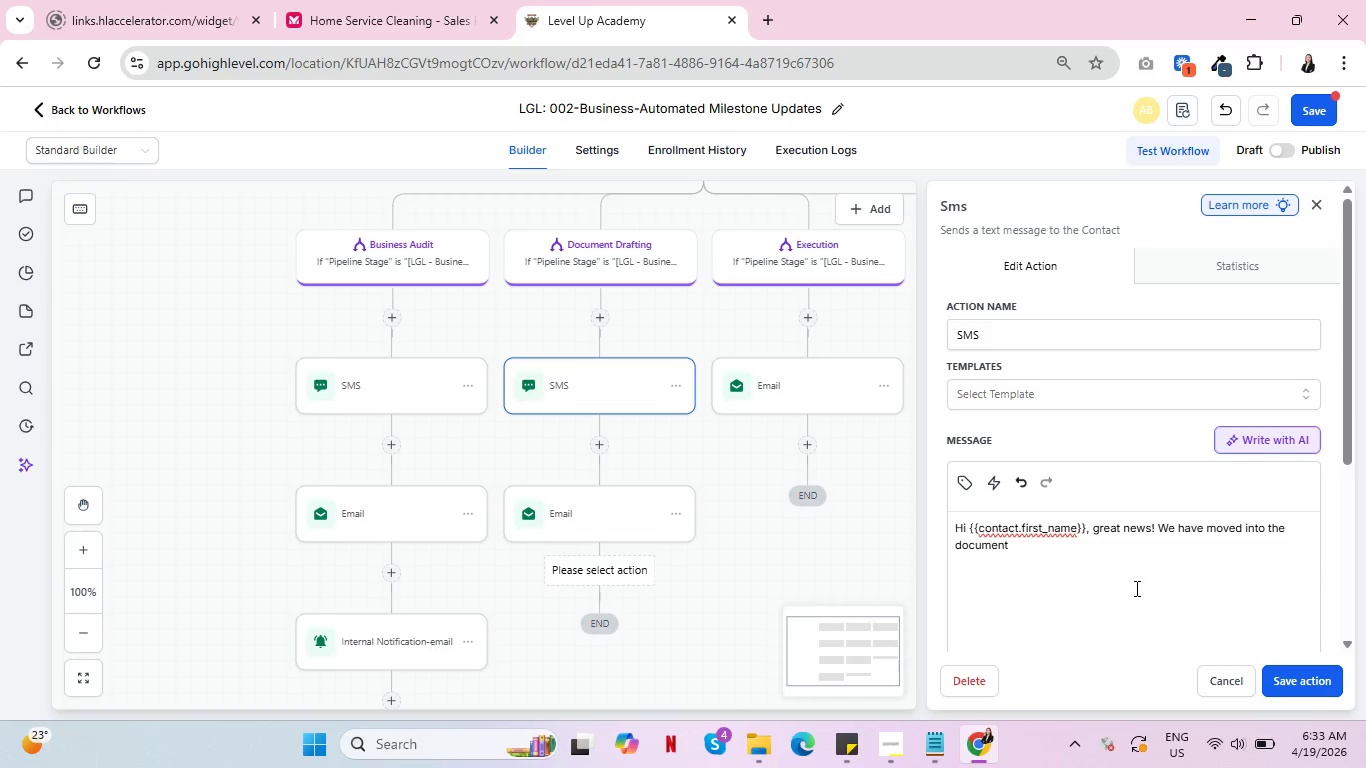 
type( drafting phase )
 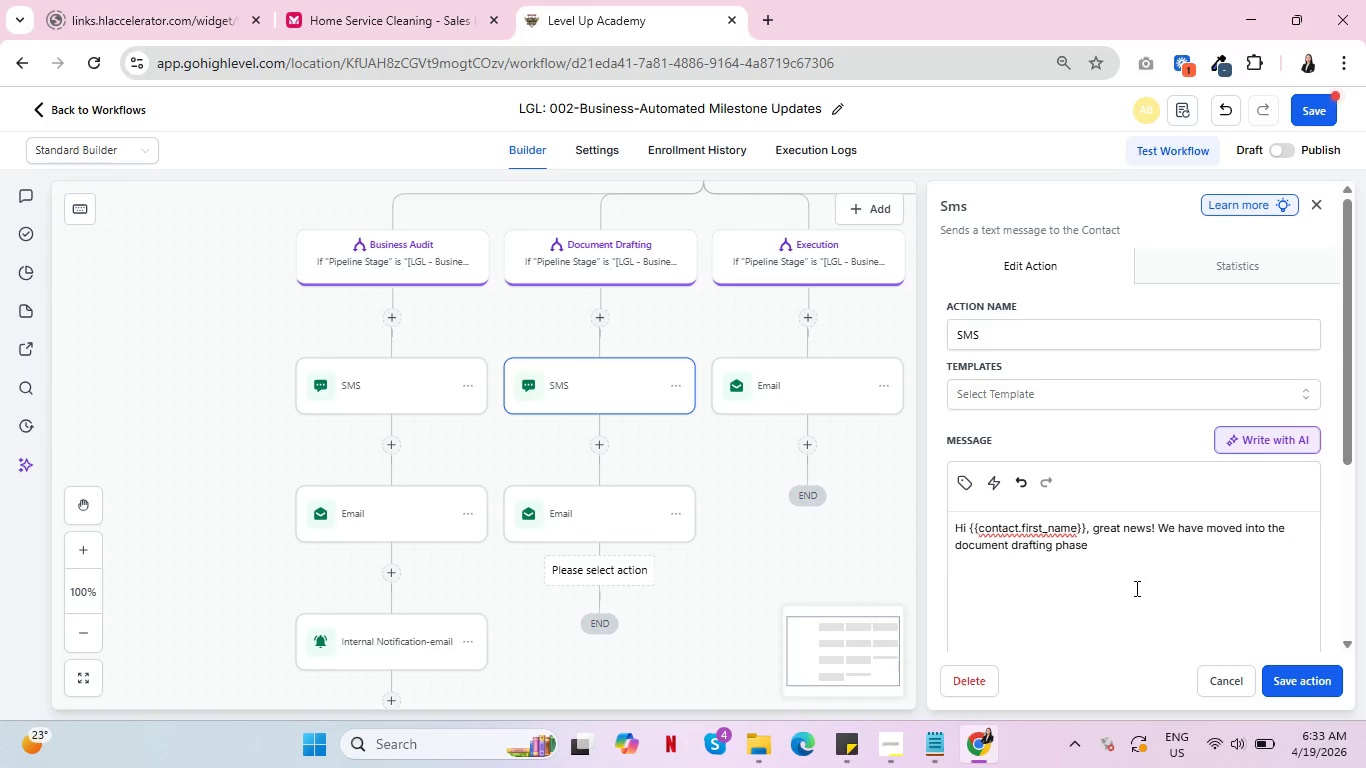 
wait(16.28)
 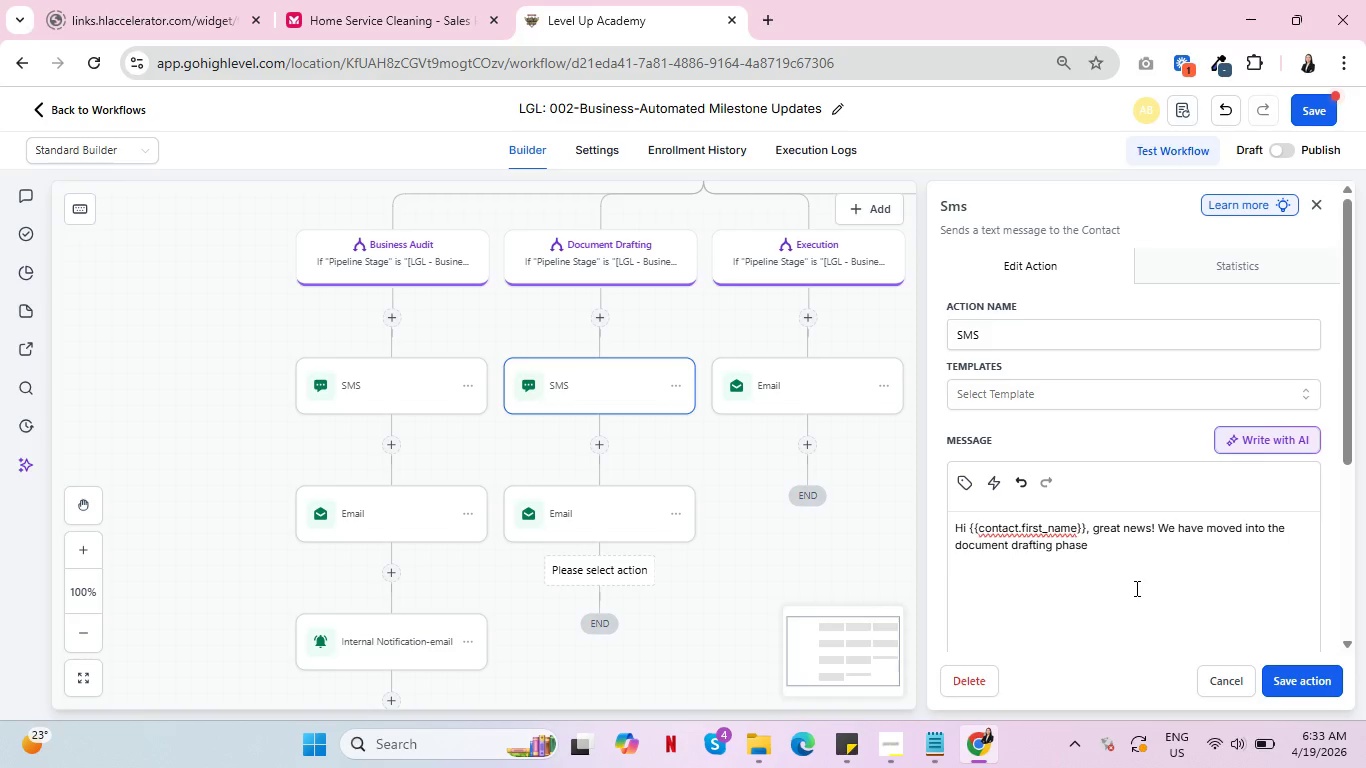 
type(. )
key(Backspace)
key(Backspace)
key(Backspace)
type(. Our attorneys are now preparing your customized legal documents. We will notify you once )
 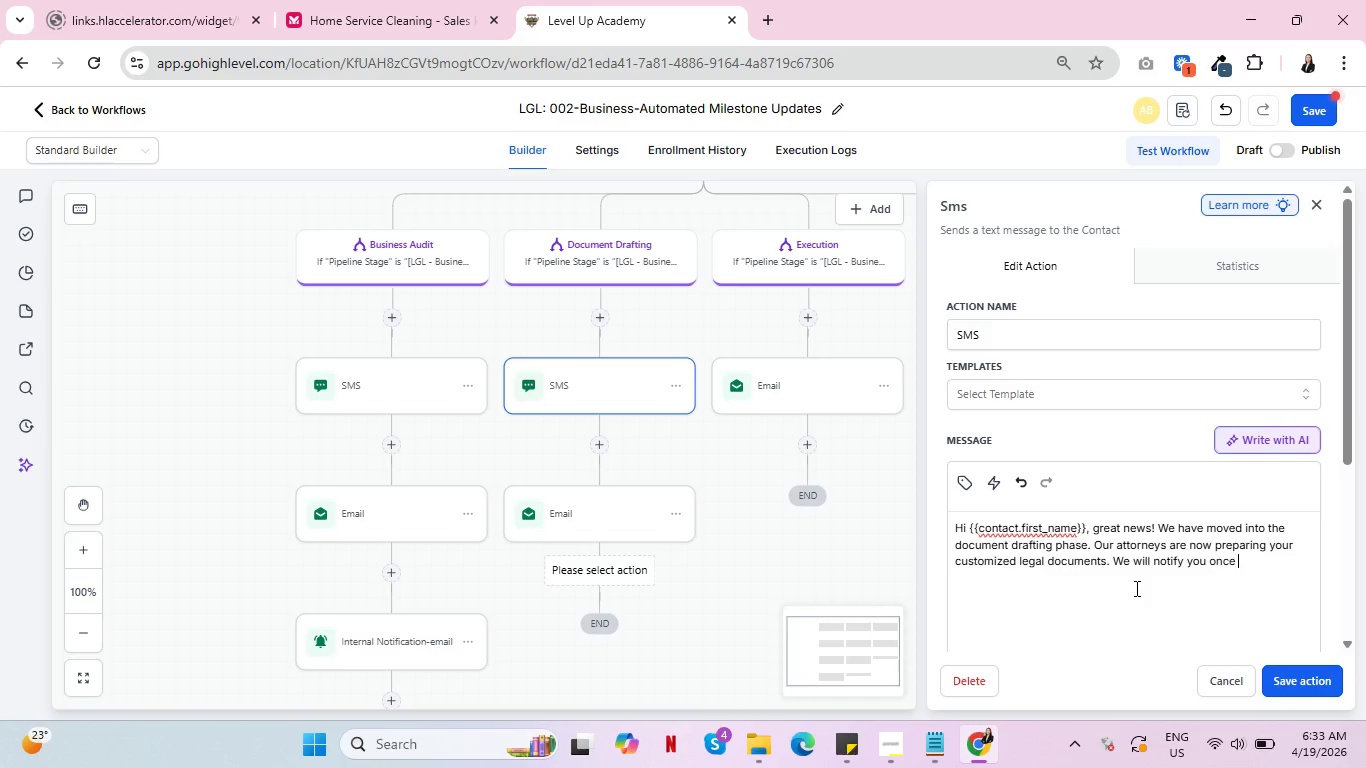 
wait(5.98)
 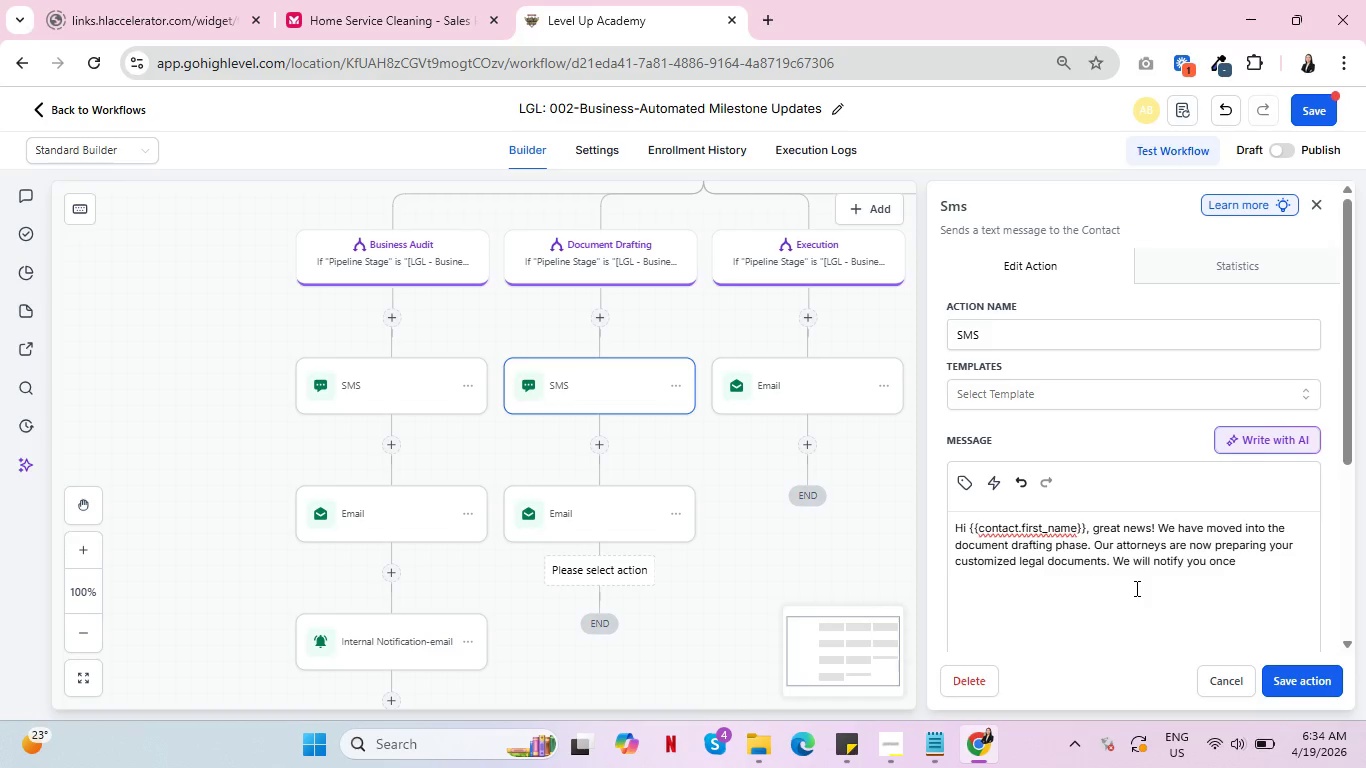 
type(they are ready to )
key(Backspace)
key(Backspace)
key(Backspace)
type(for review.)
 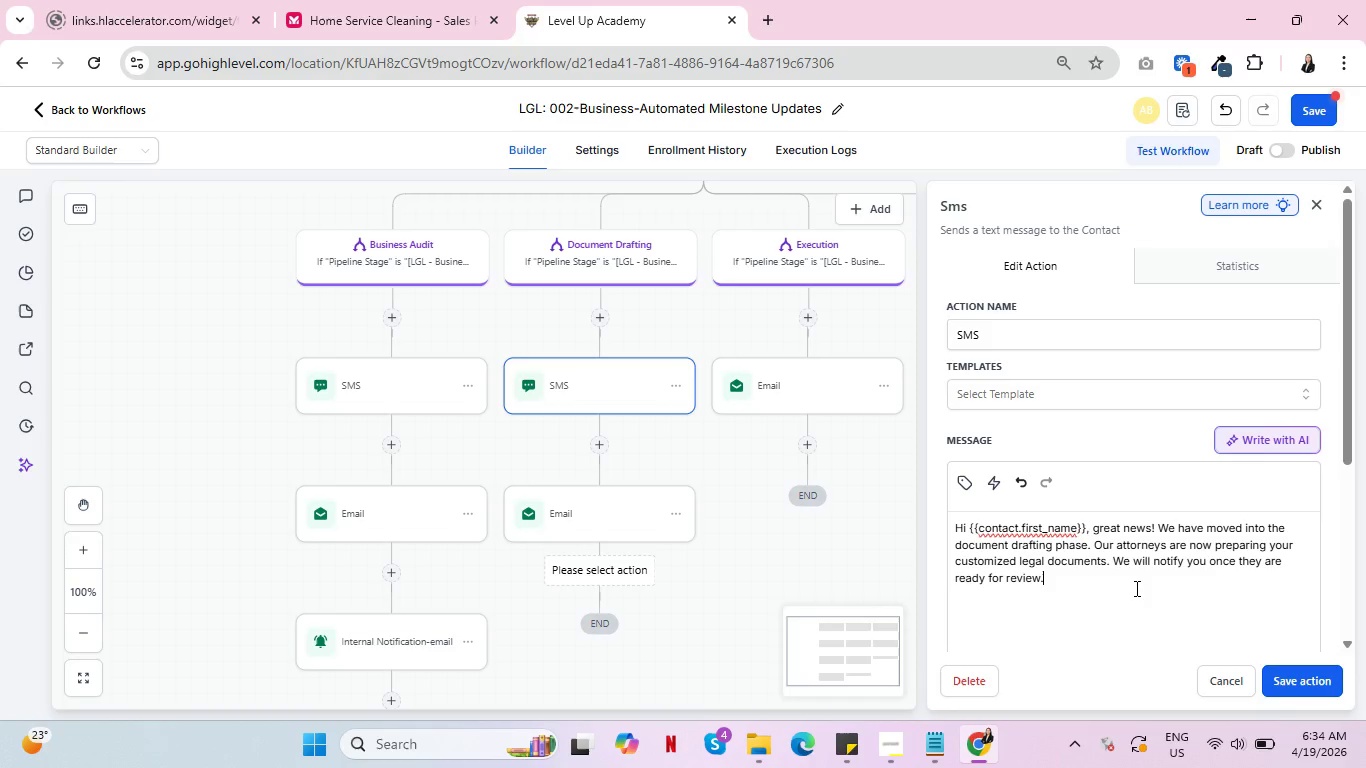 
left_click([1307, 678])
 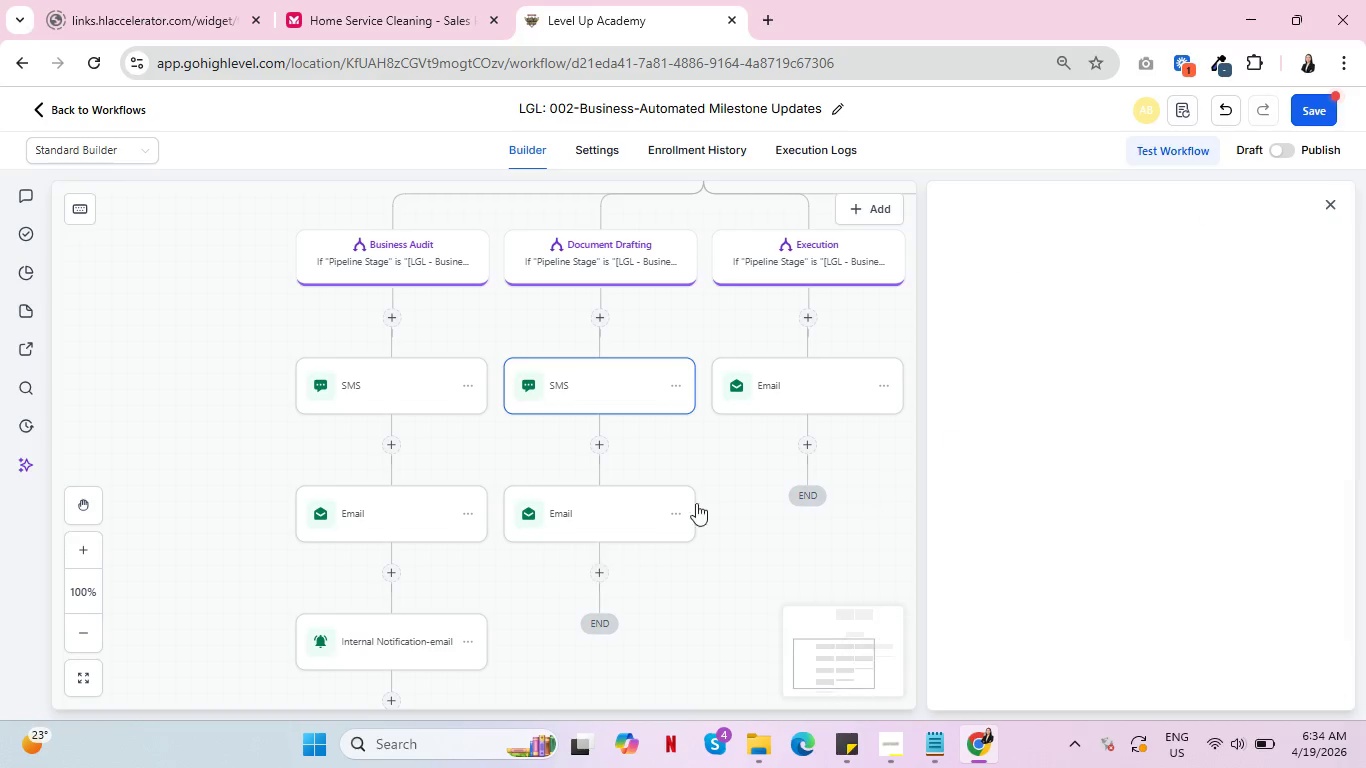 
mouse_move([642, 500])
 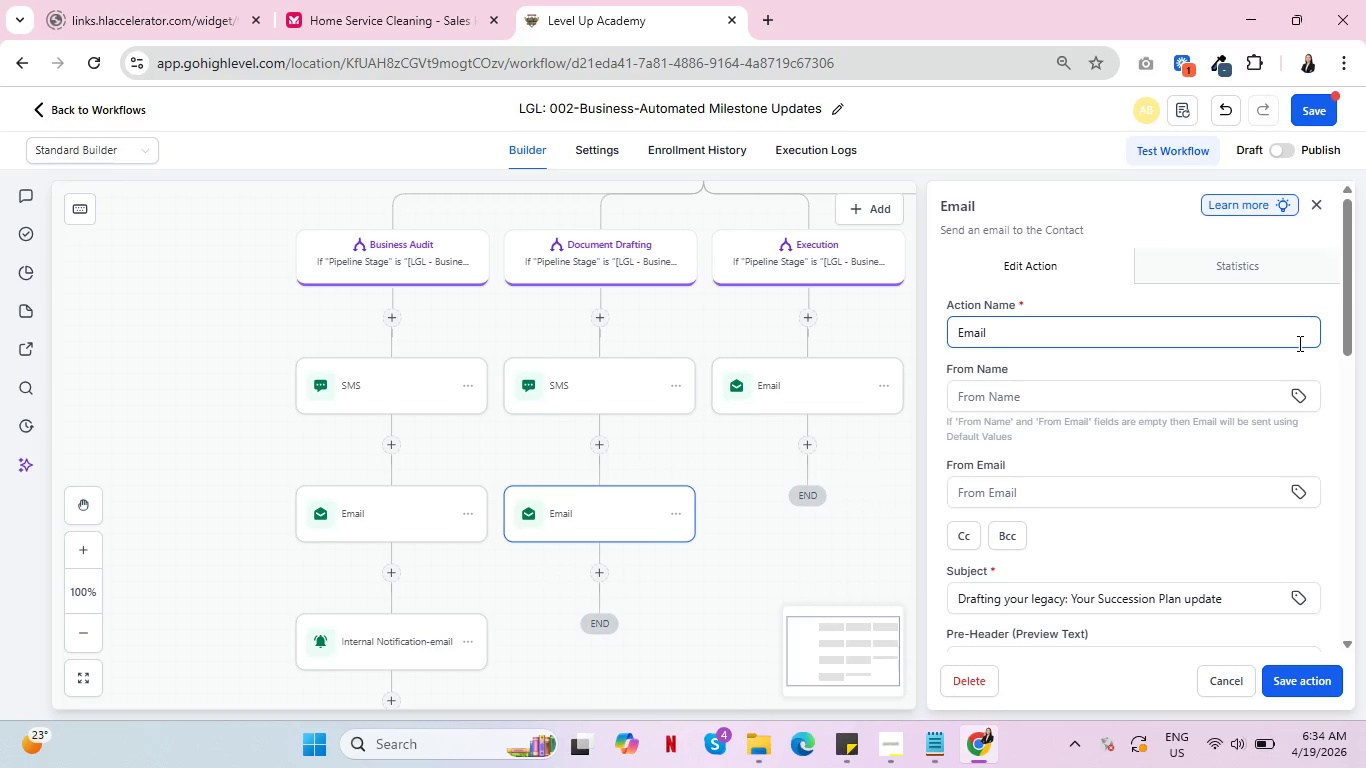 
scroll: coordinate [1266, 443], scroll_direction: down, amount: 8.0
 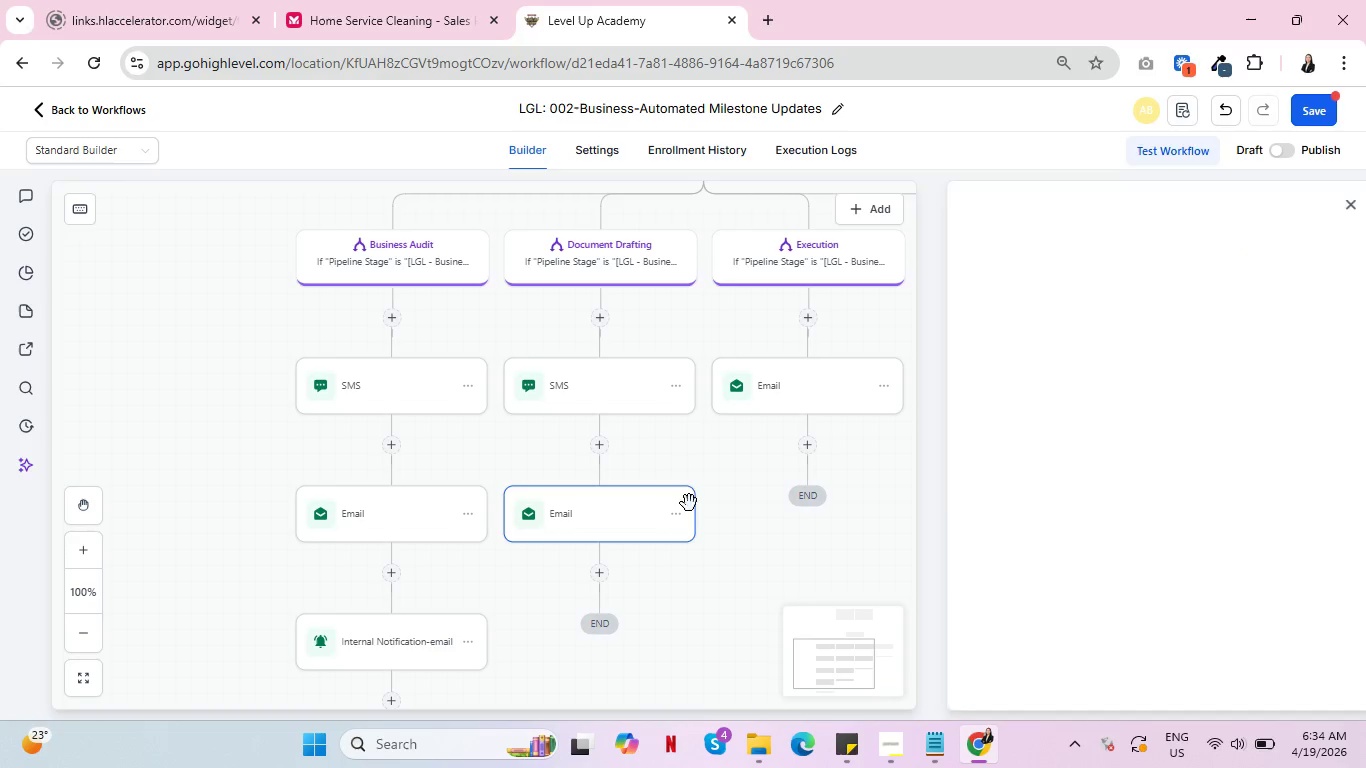 
left_click([789, 402])
 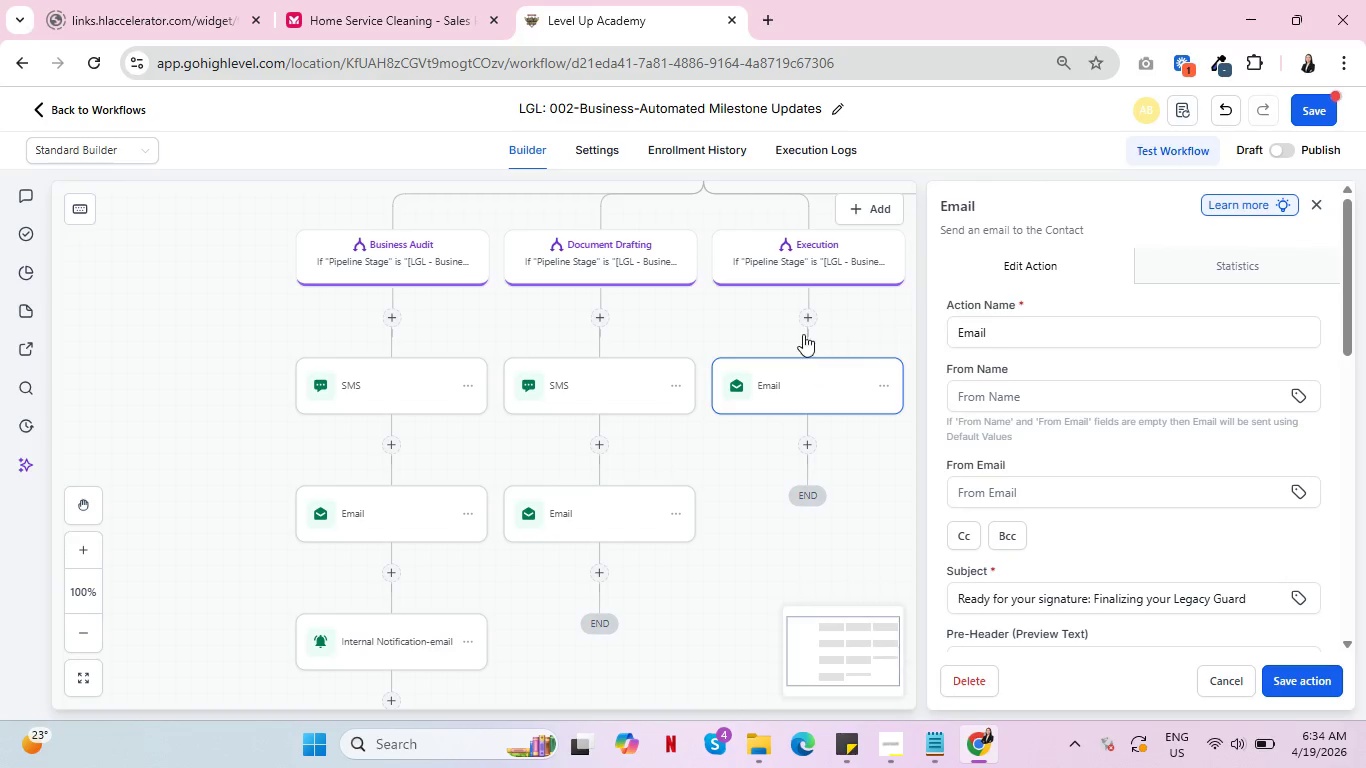 
left_click([806, 318])
 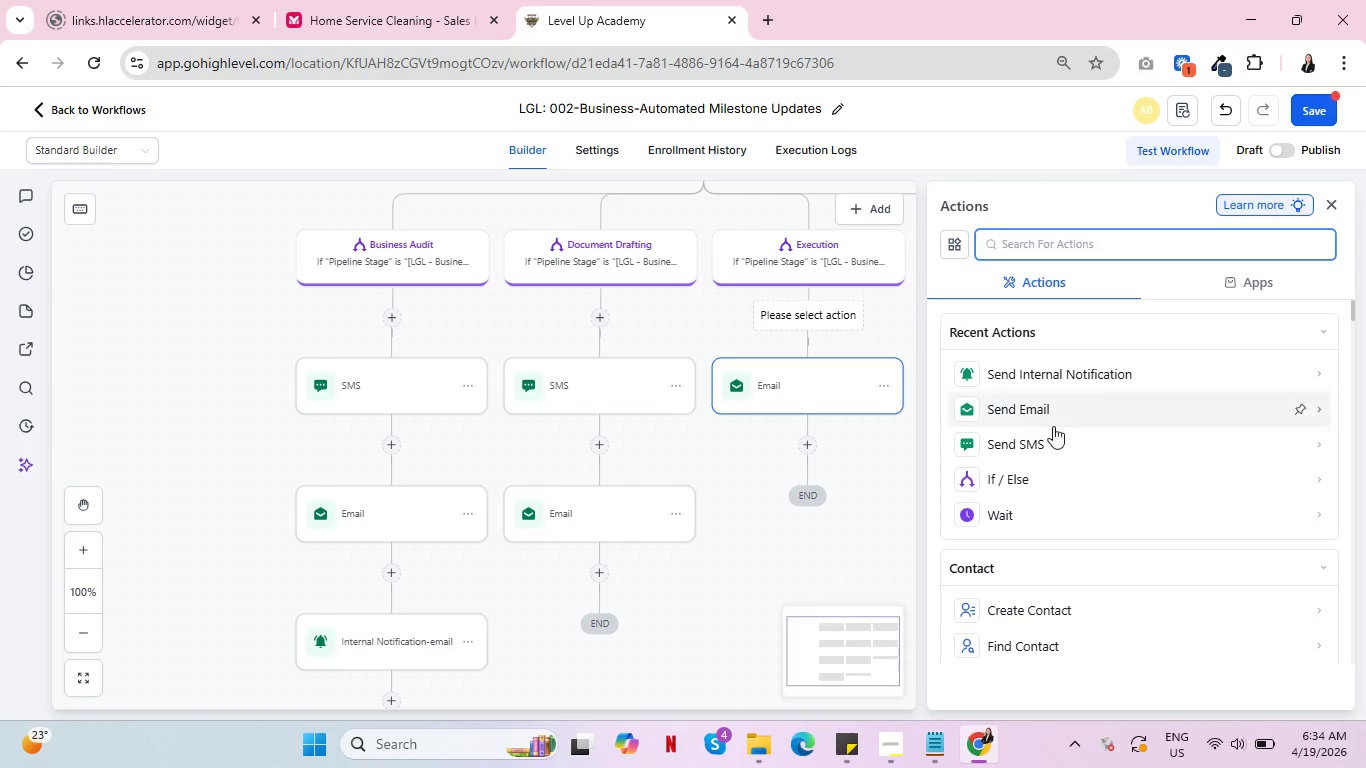 
left_click([1057, 434])
 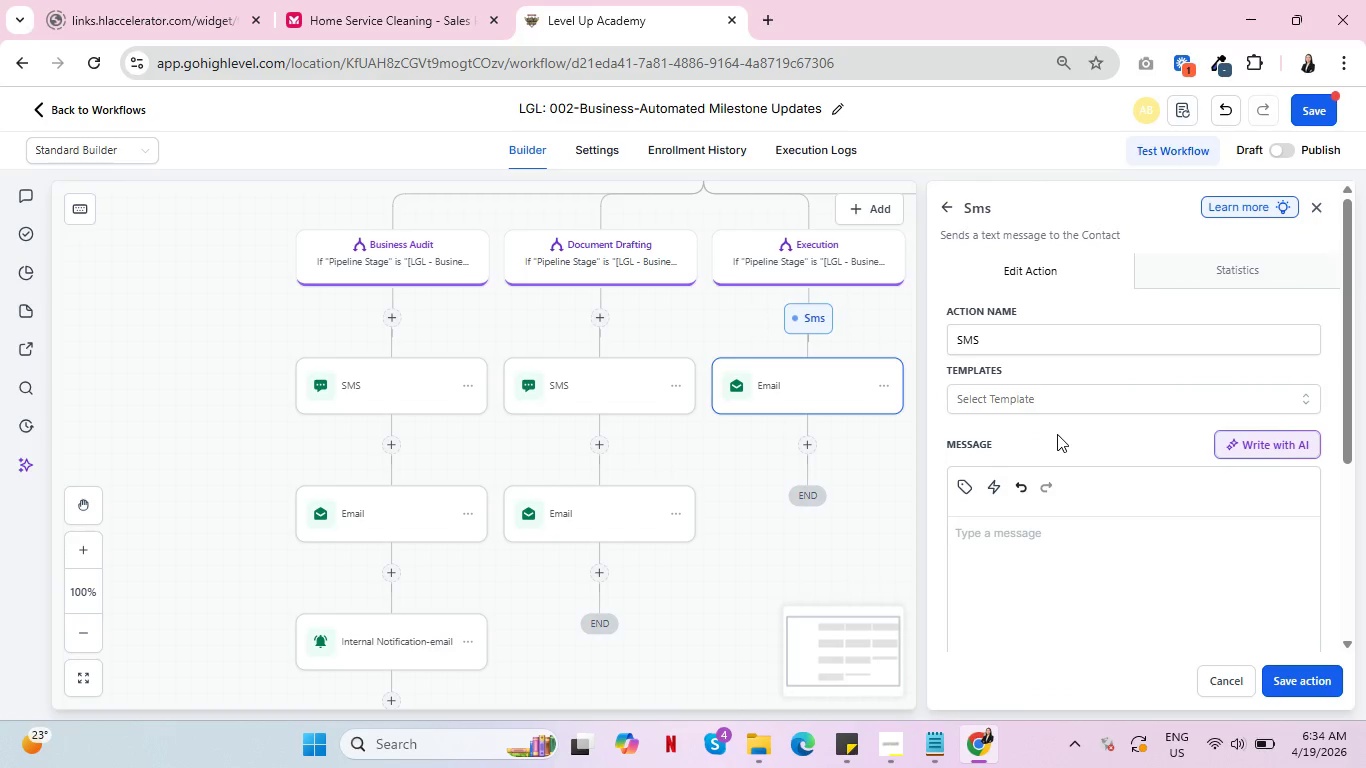 
wait(5.27)
 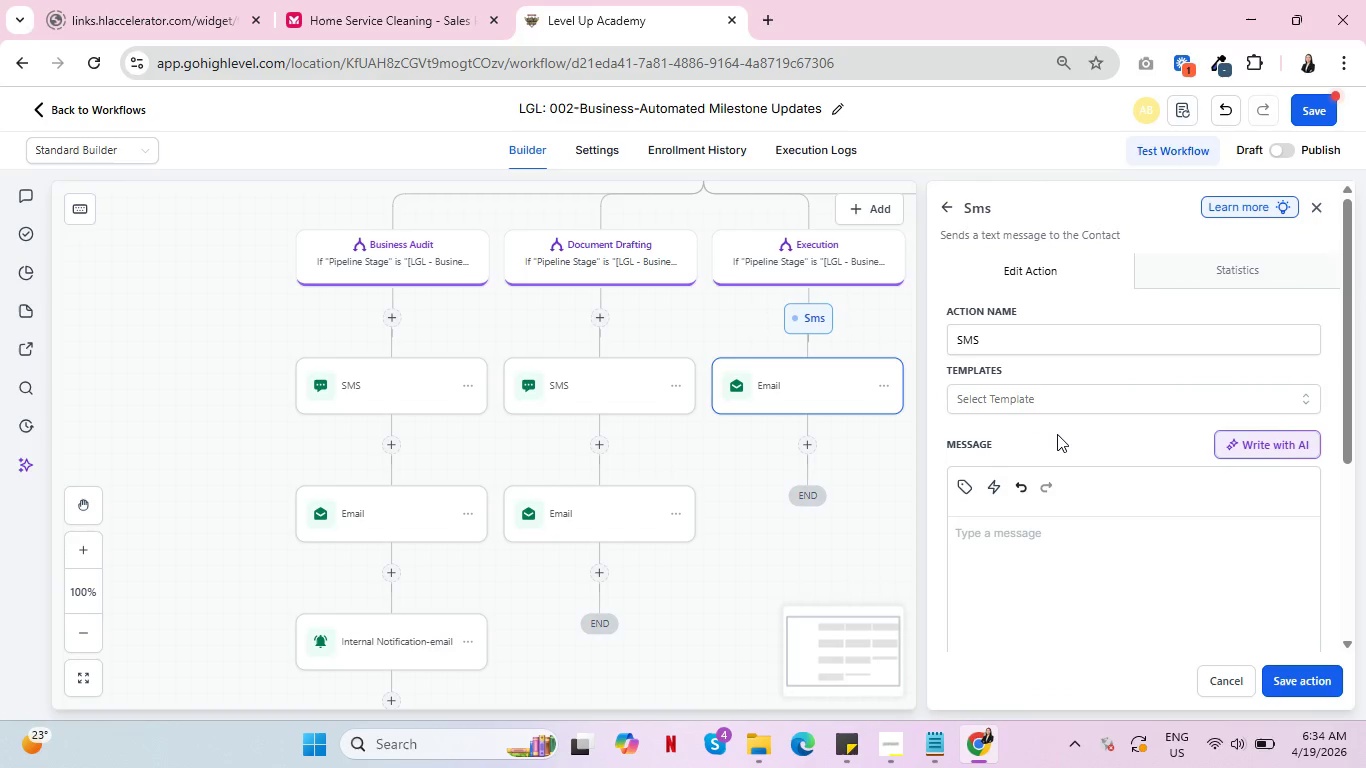 
left_click([1062, 556])
 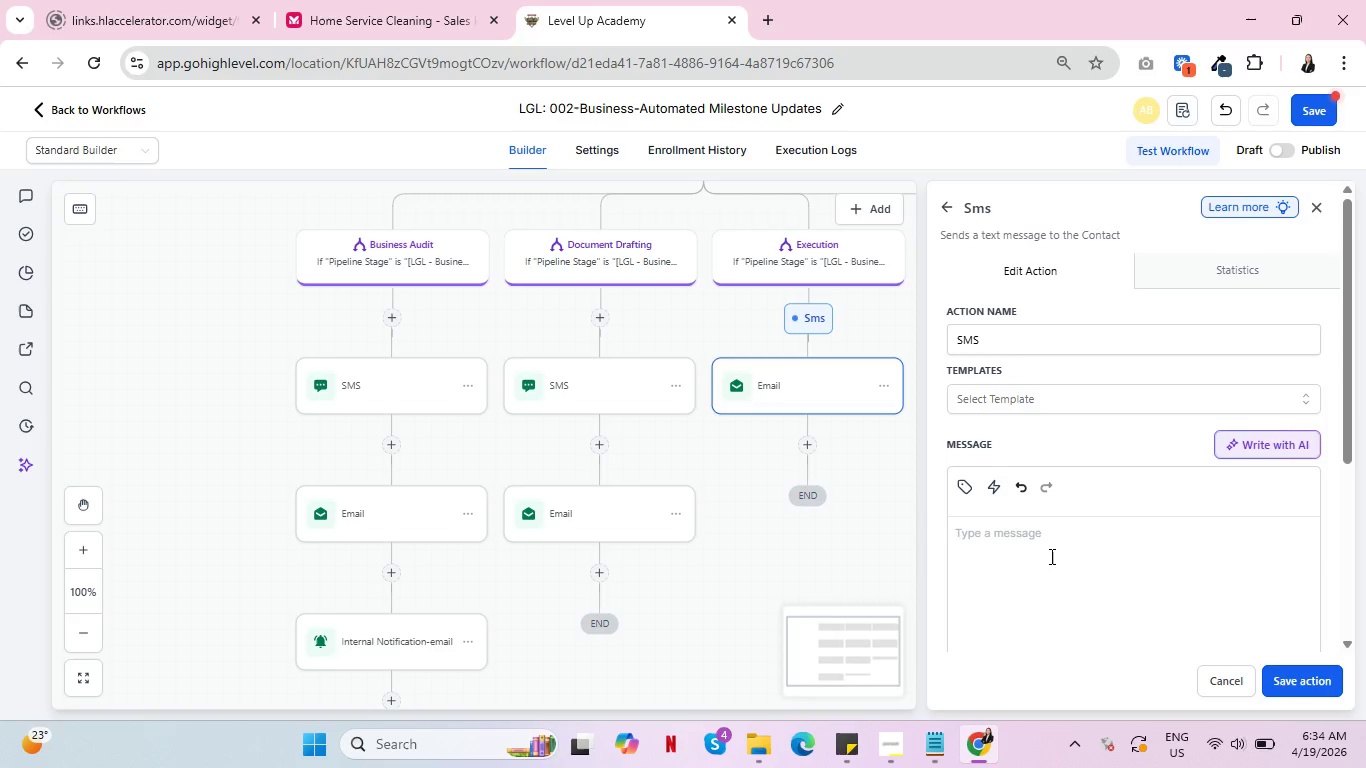 
type(Hi )
 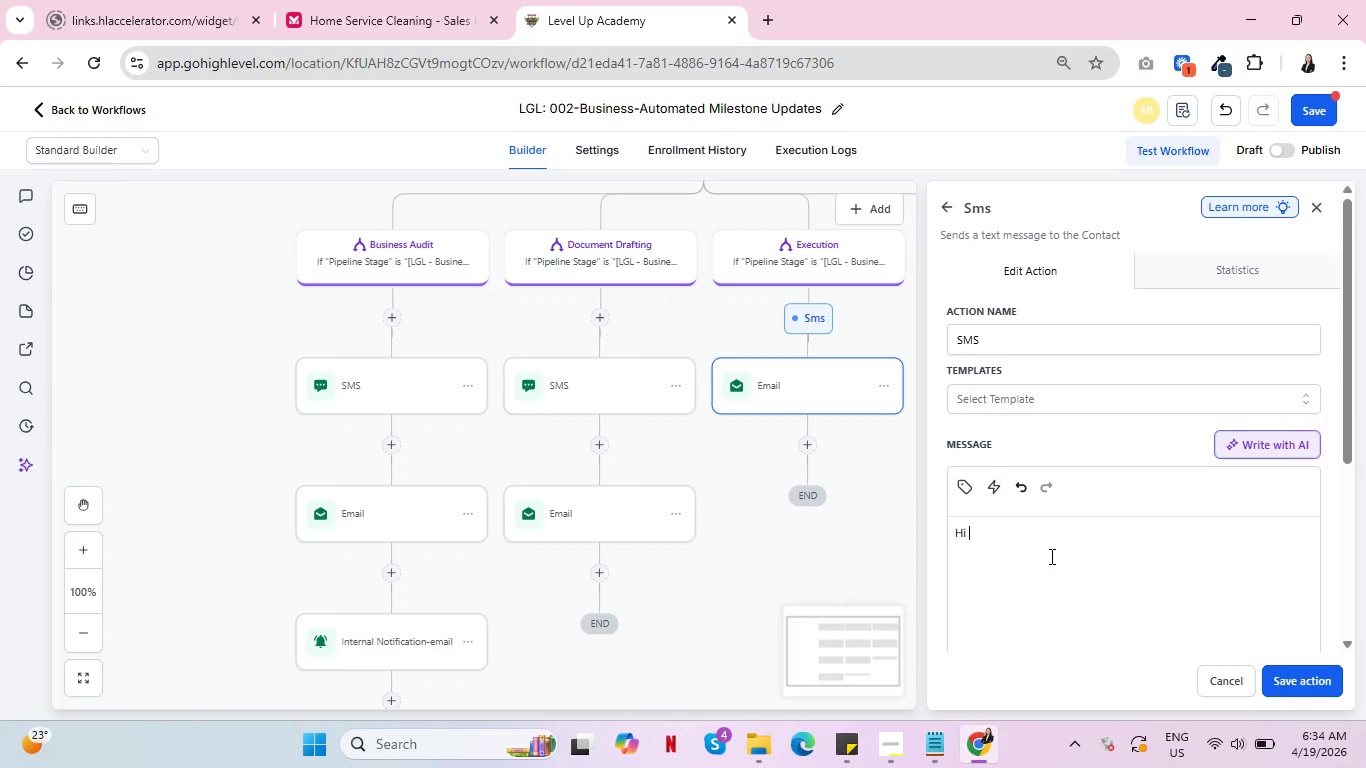 
wait(8.28)
 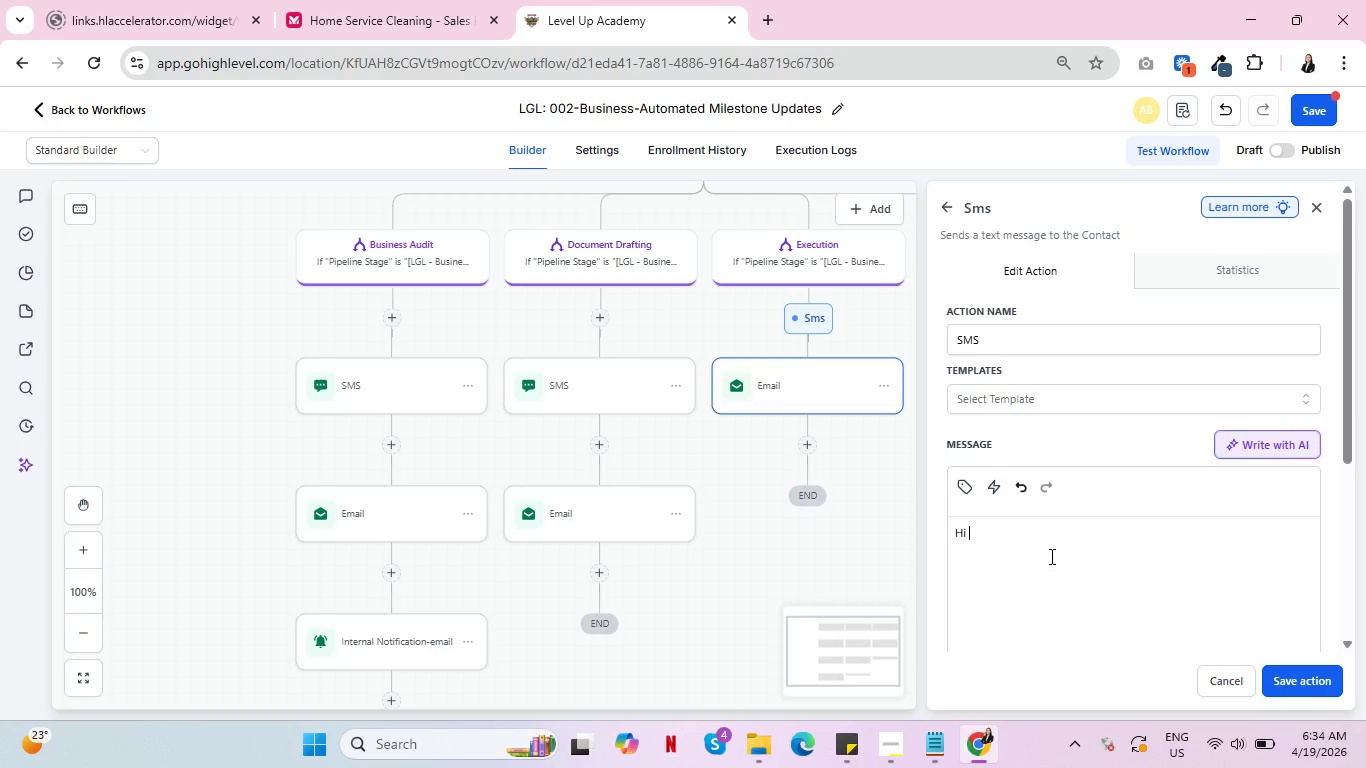 
left_click([966, 482])
 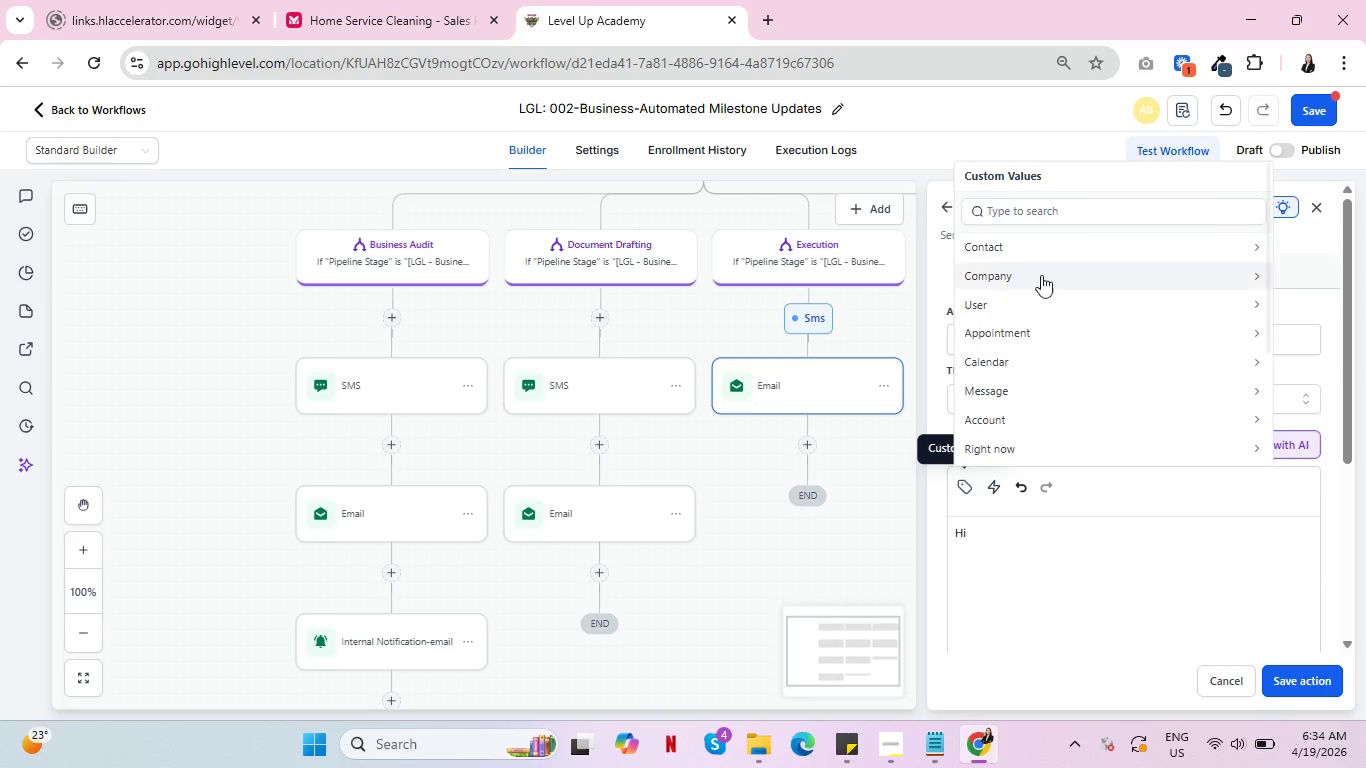 
left_click([1049, 245])
 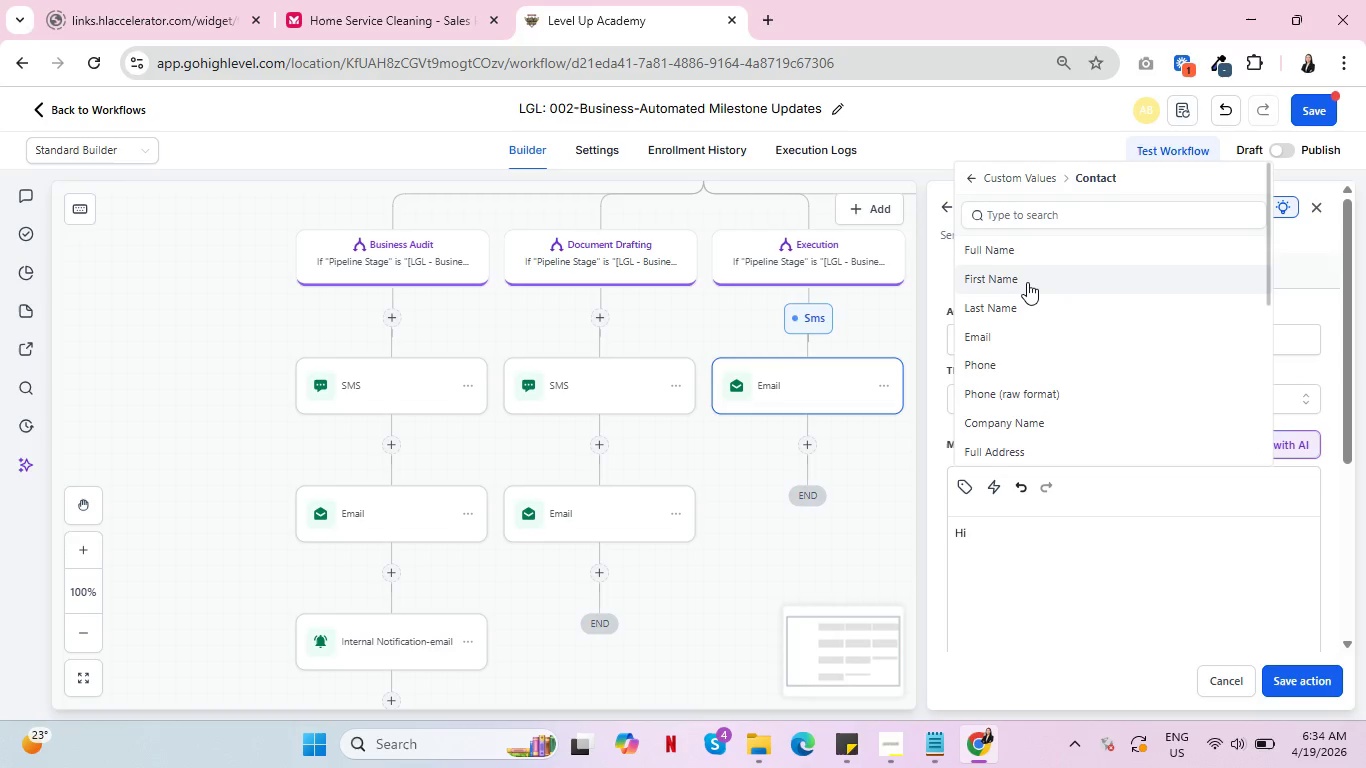 
left_click([1027, 282])
 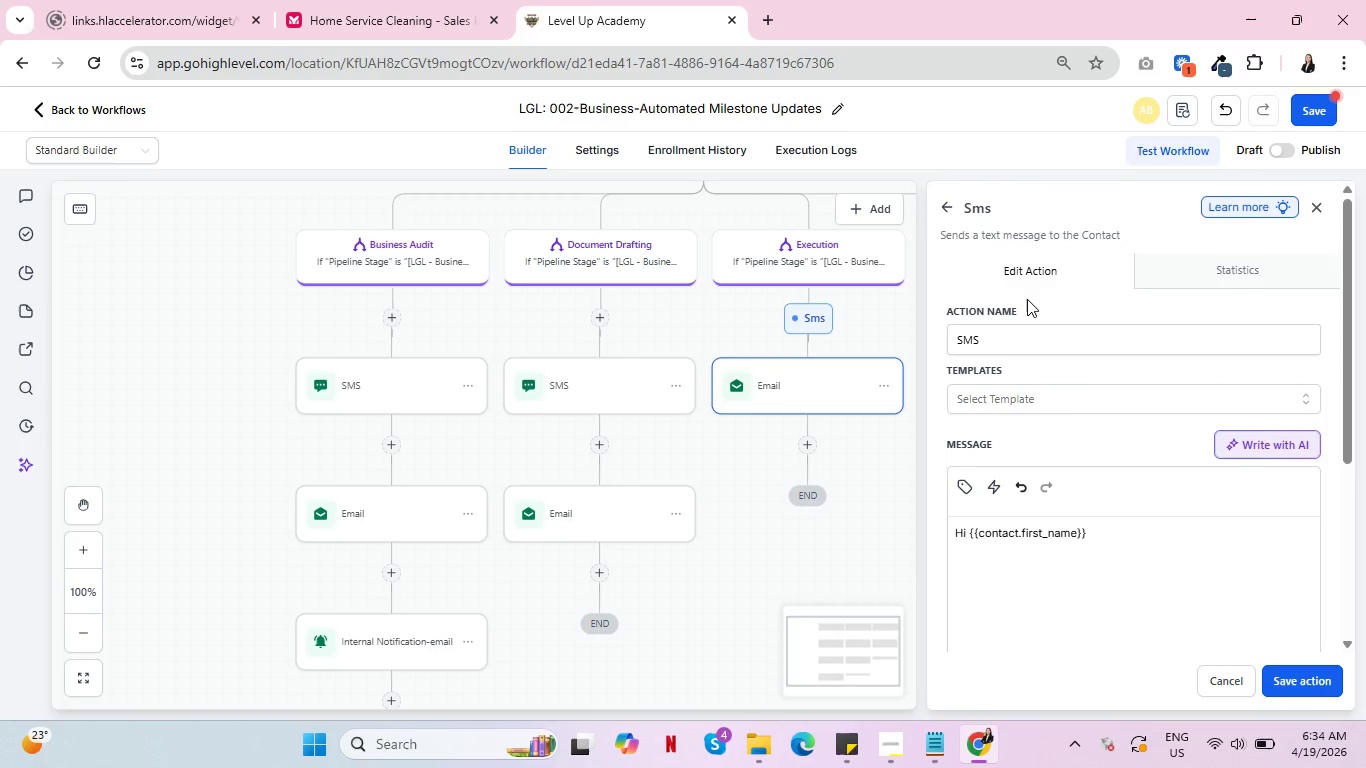 
type(, your documents are ready for execution )
key(Backspace)
type(. Please check your emails)
key(Backspace)
type( for instruction on how to securely sign your legal documents.)
 